 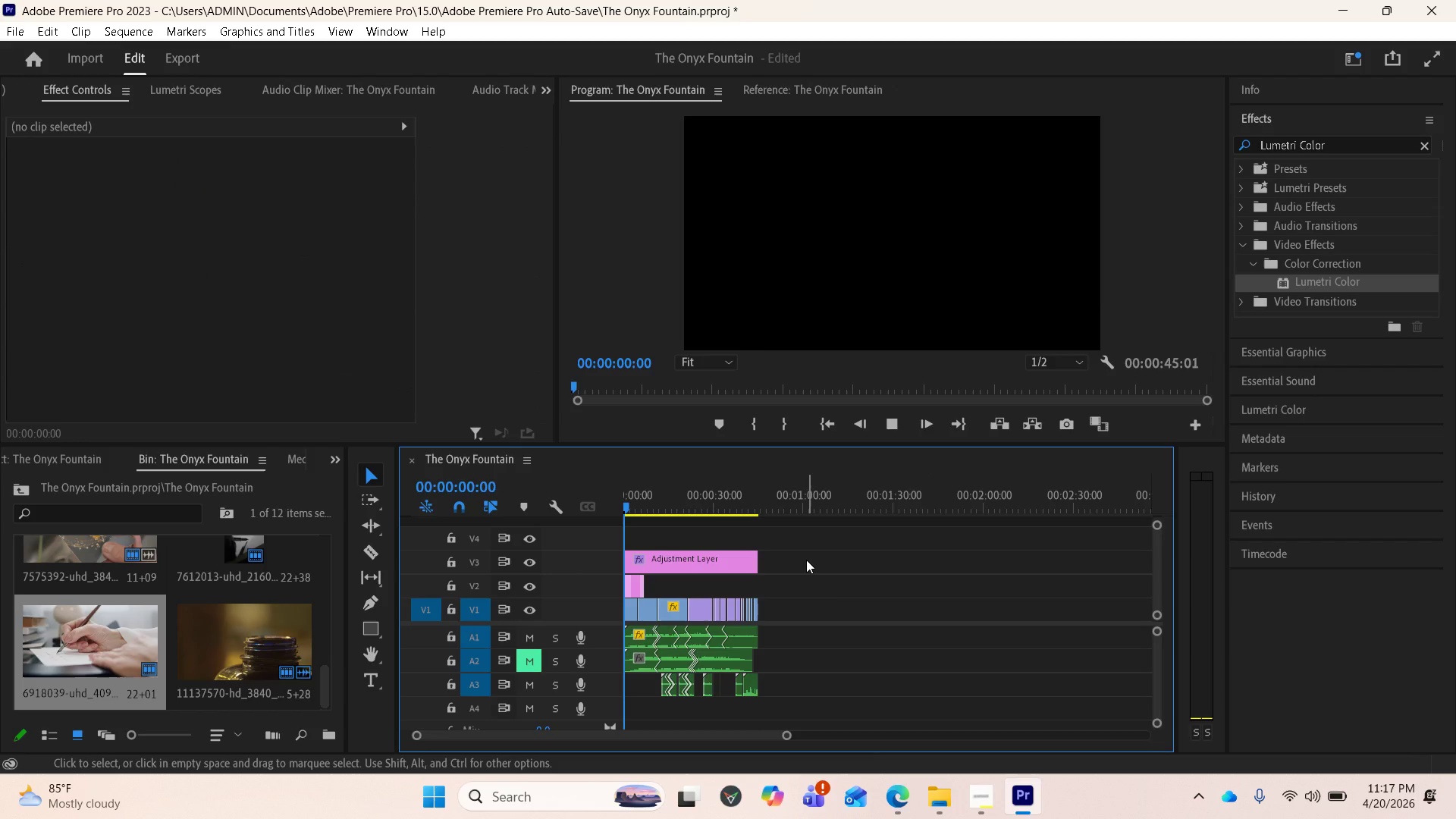 
left_click([683, 564])
 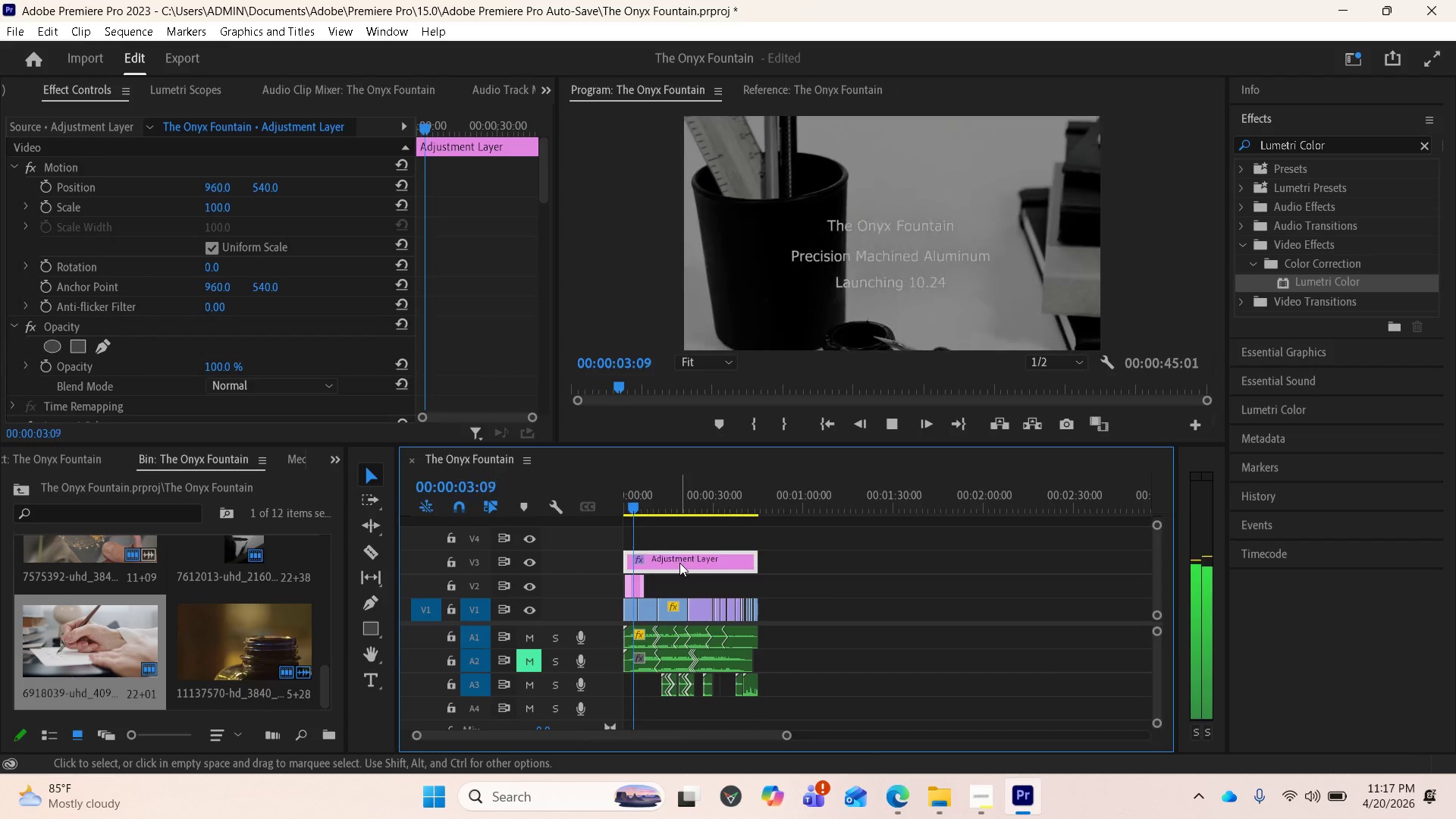 
key(Space)
 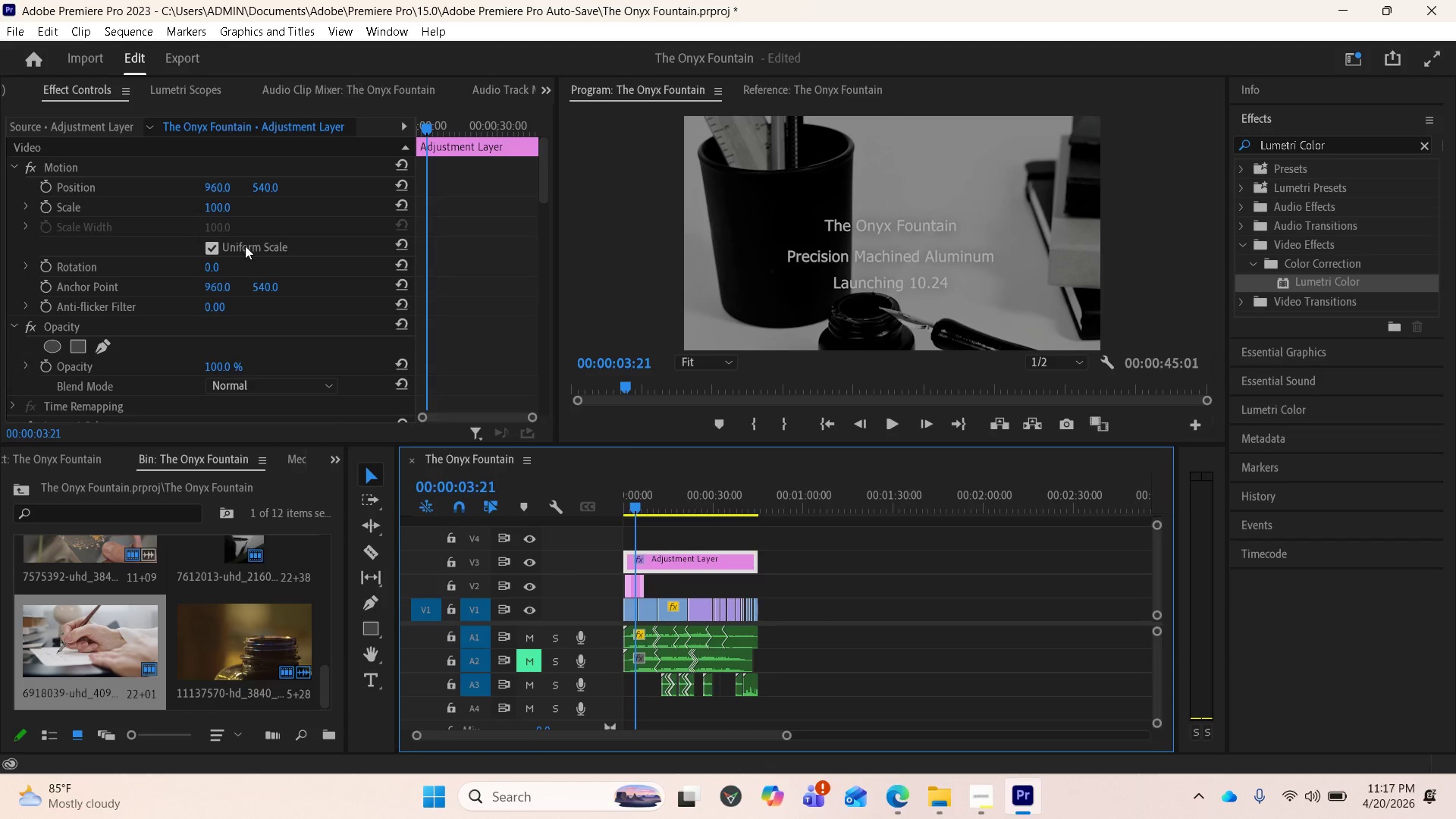 
scroll: coordinate [280, 365], scroll_direction: down, amount: 8.0
 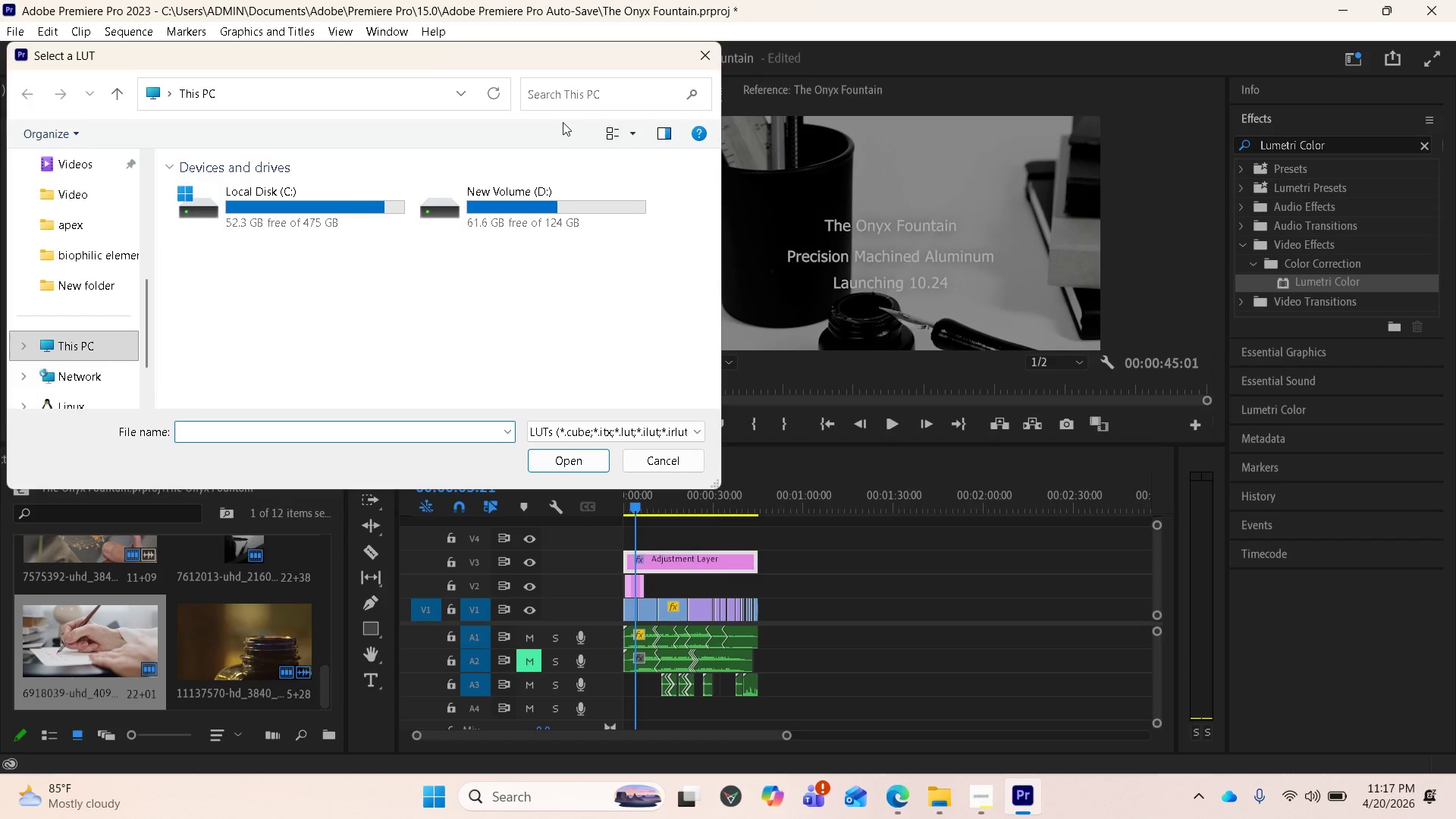 
left_click([716, 55])
 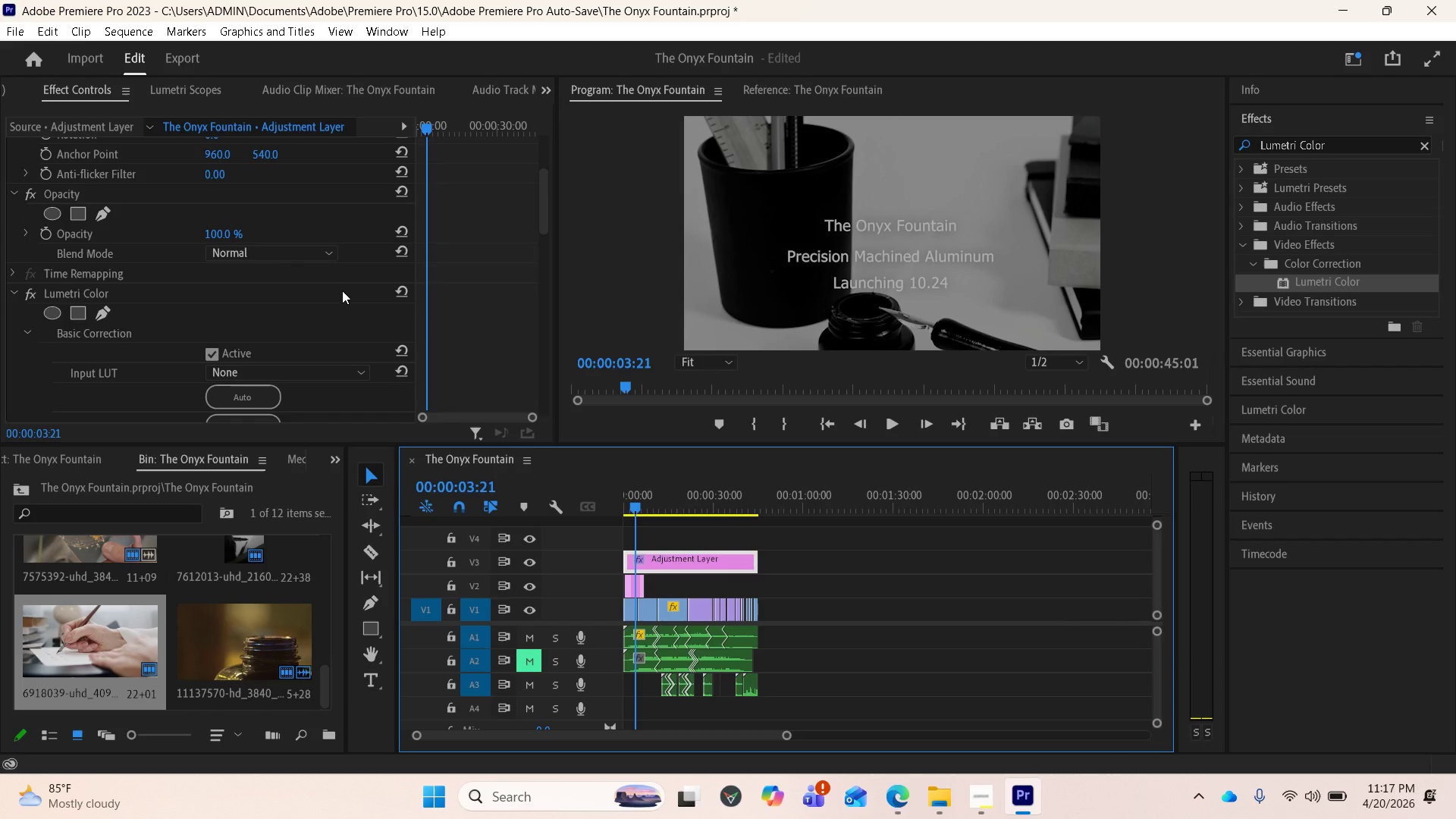 
scroll: coordinate [293, 375], scroll_direction: down, amount: 20.0
 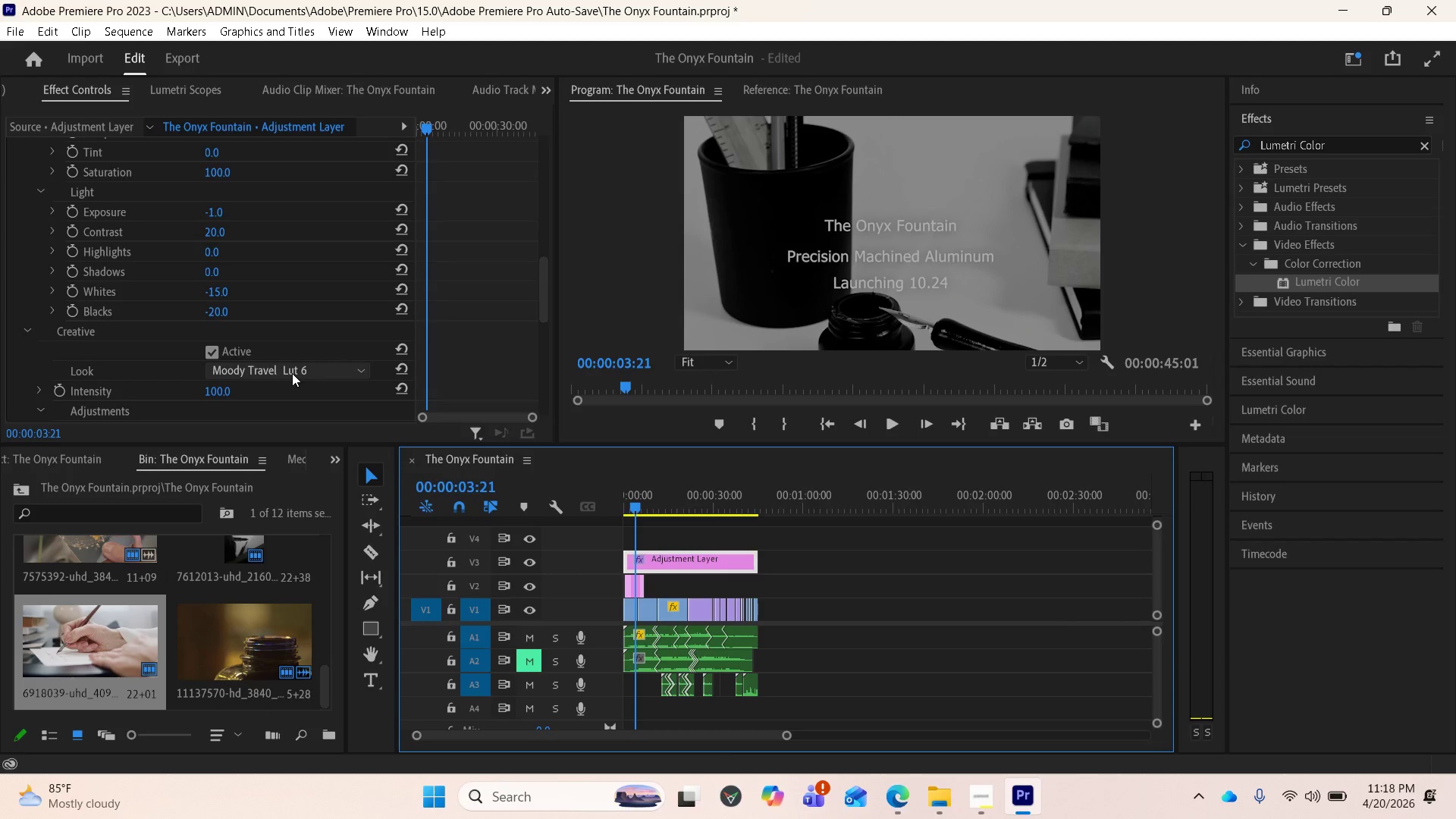 
left_click([292, 373])
 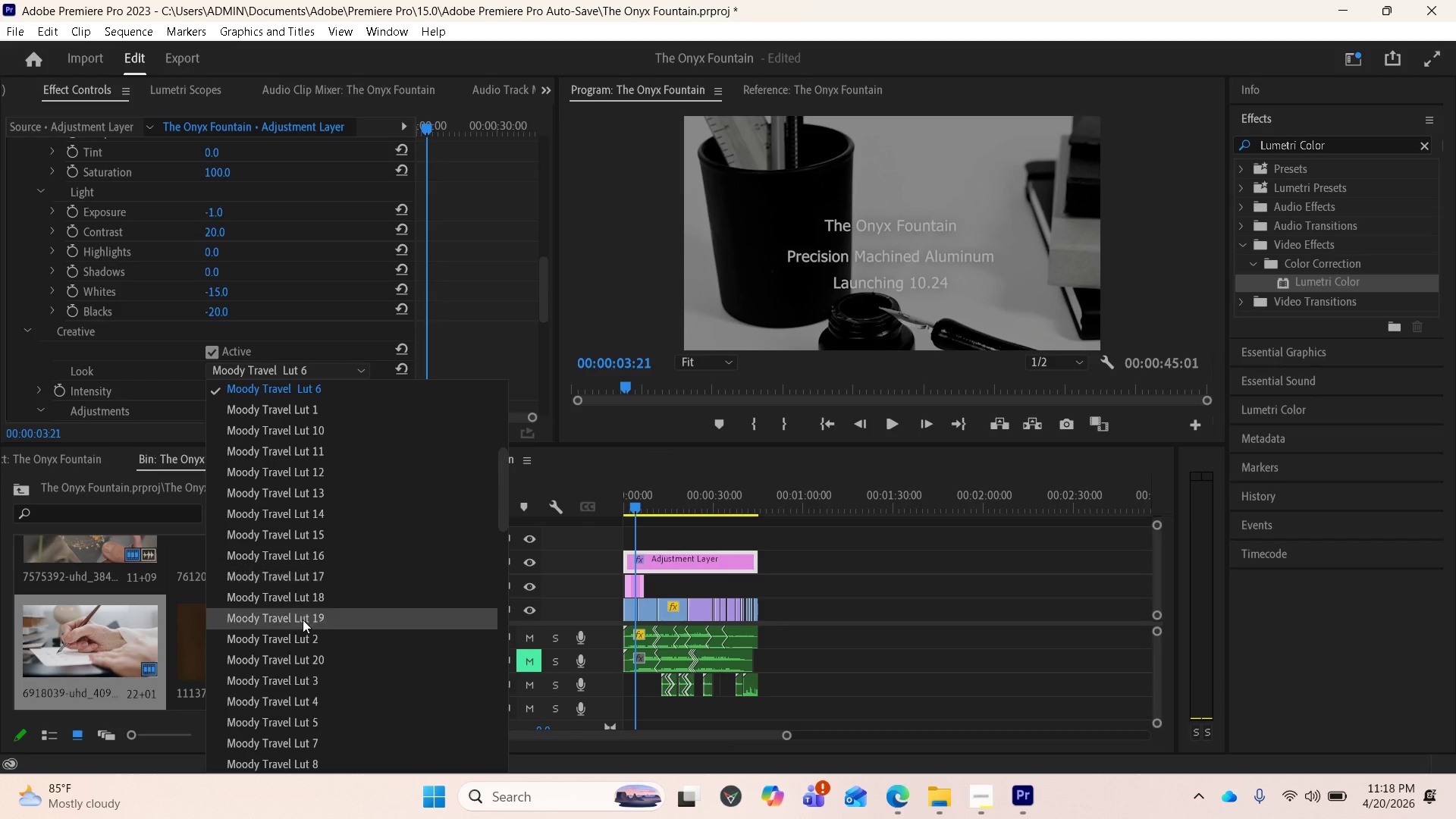 
scroll: coordinate [302, 630], scroll_direction: down, amount: 2.0
 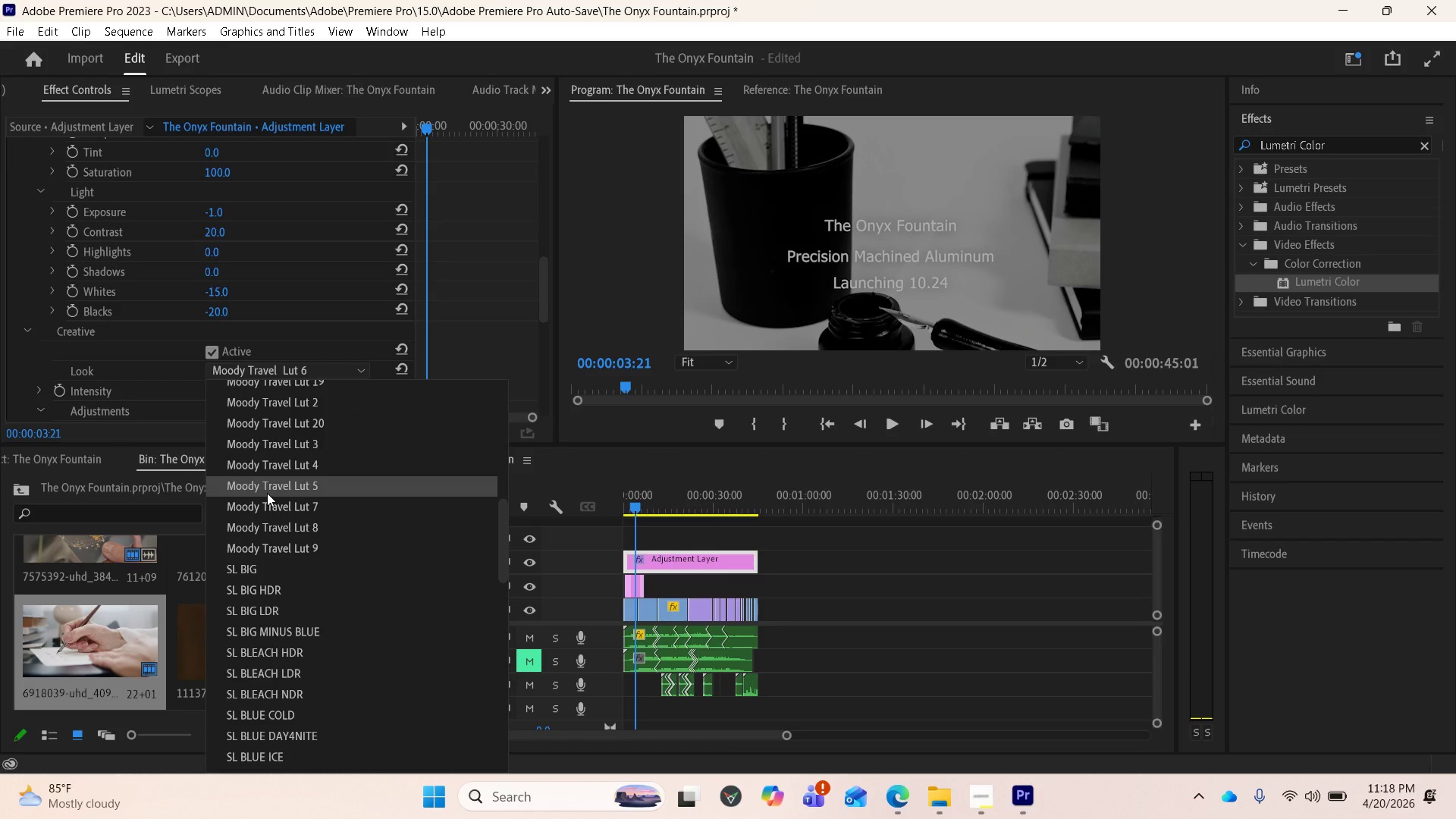 
left_click([267, 493])
 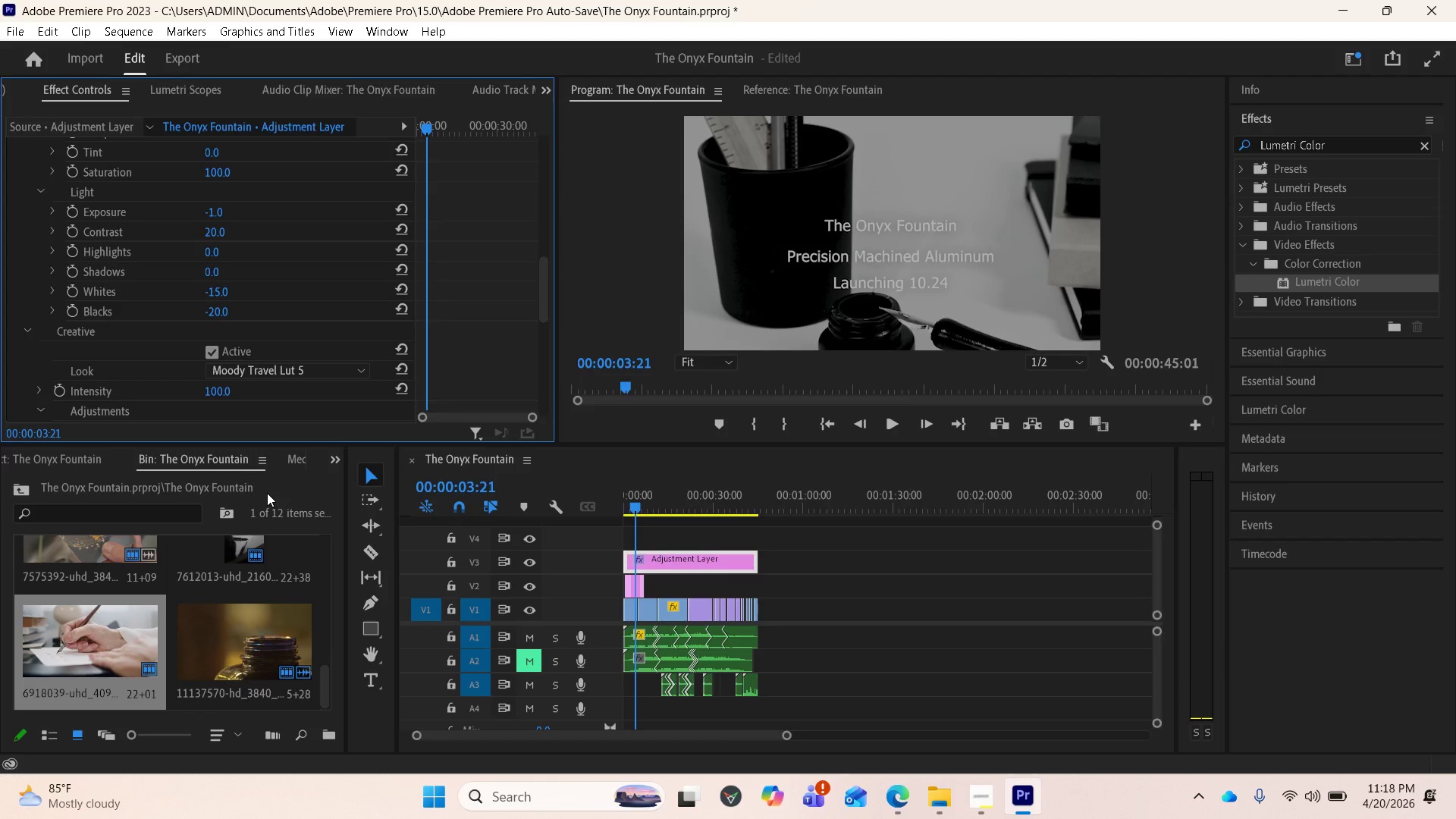 
wait(11.41)
 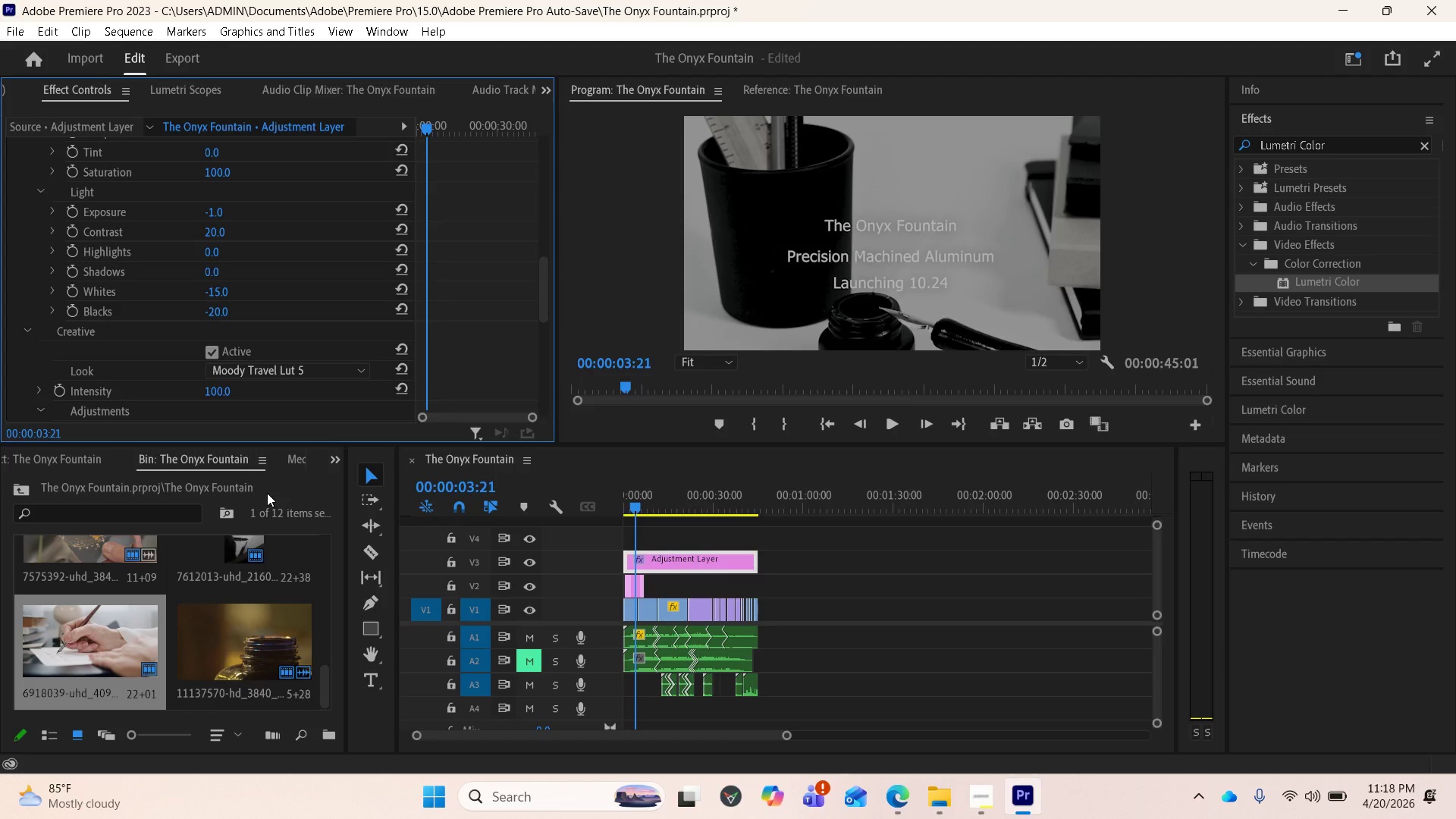 
key(Space)
 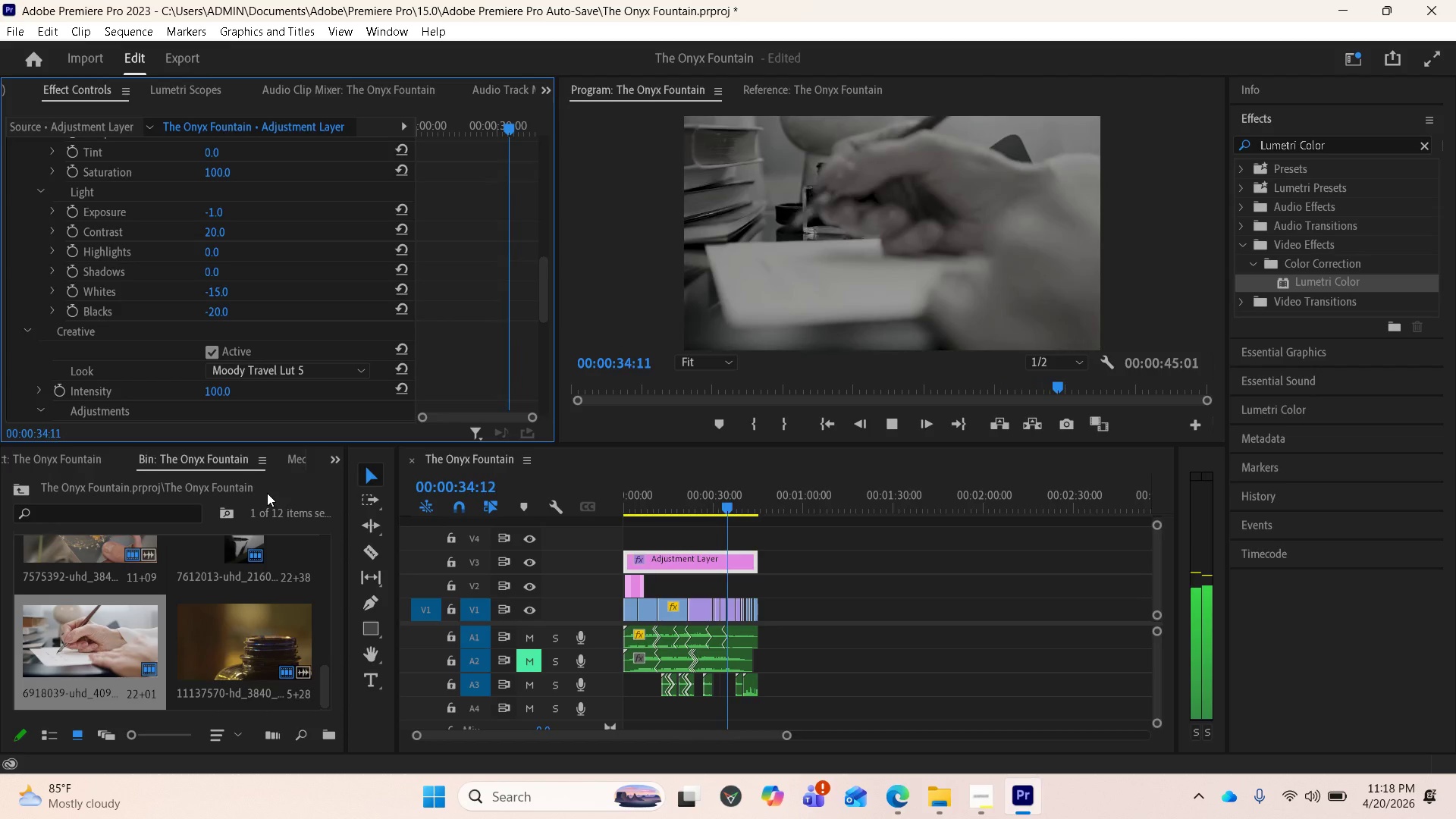 
wait(35.8)
 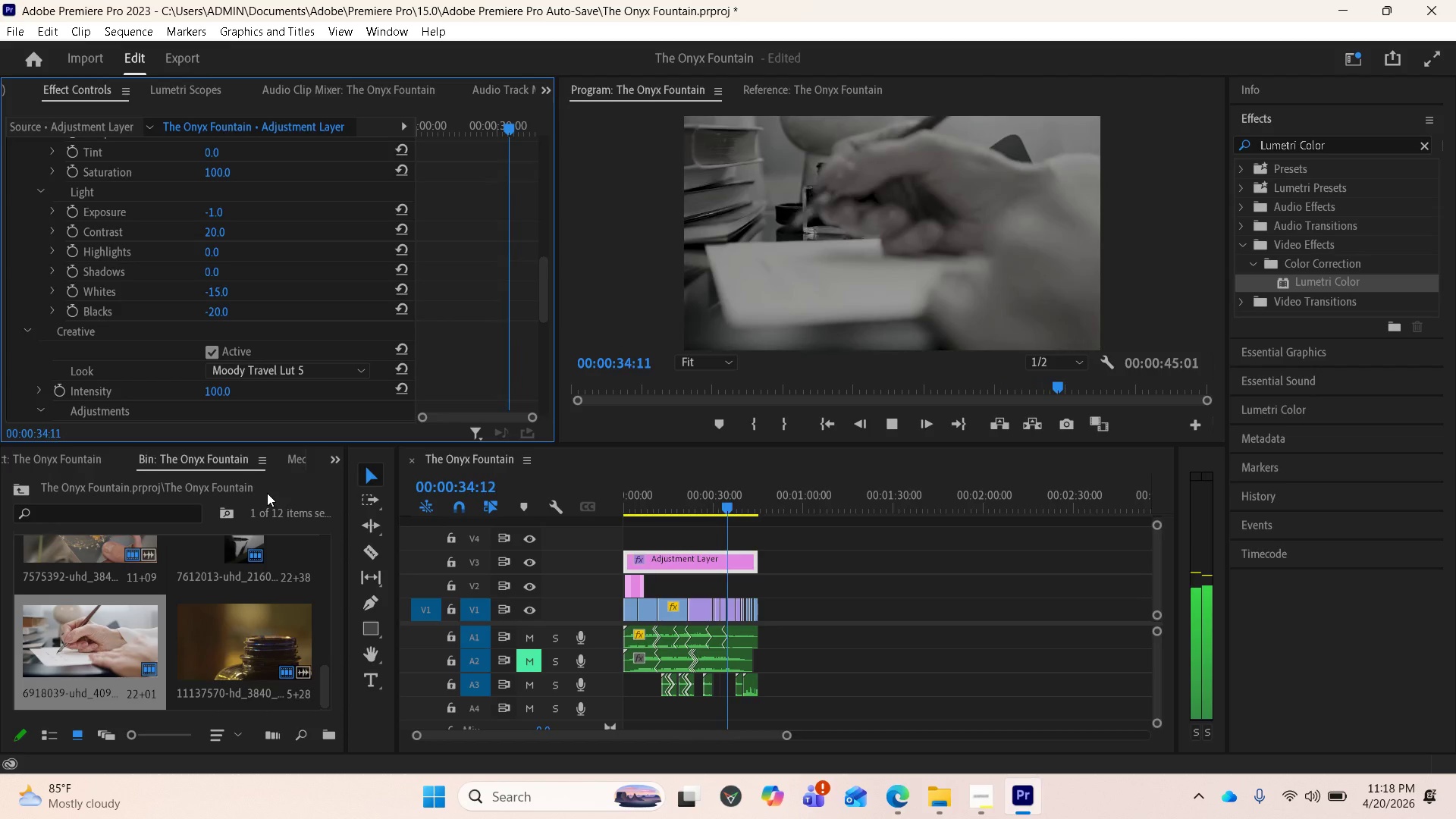 
key(Space)
 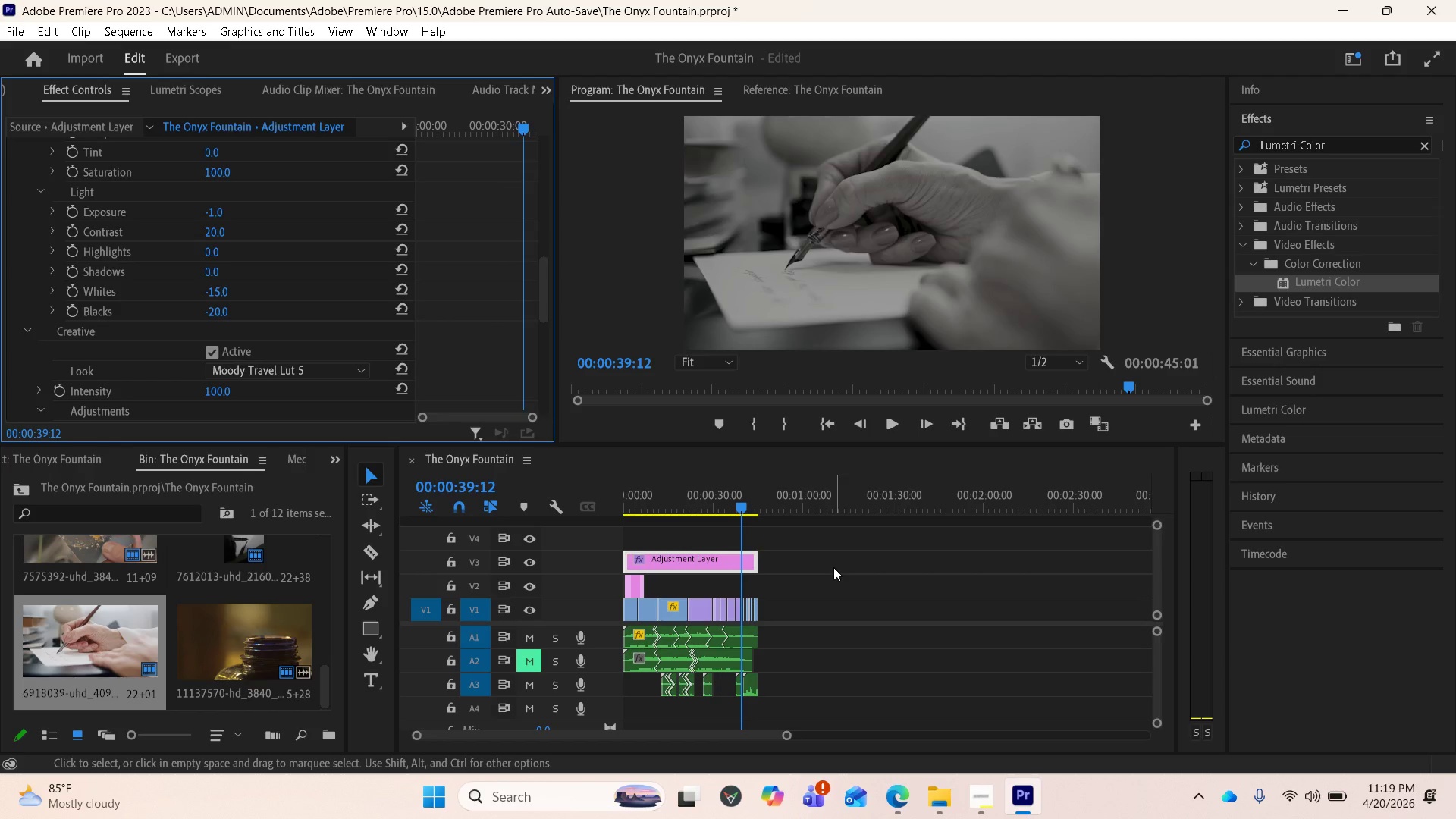 
wait(8.23)
 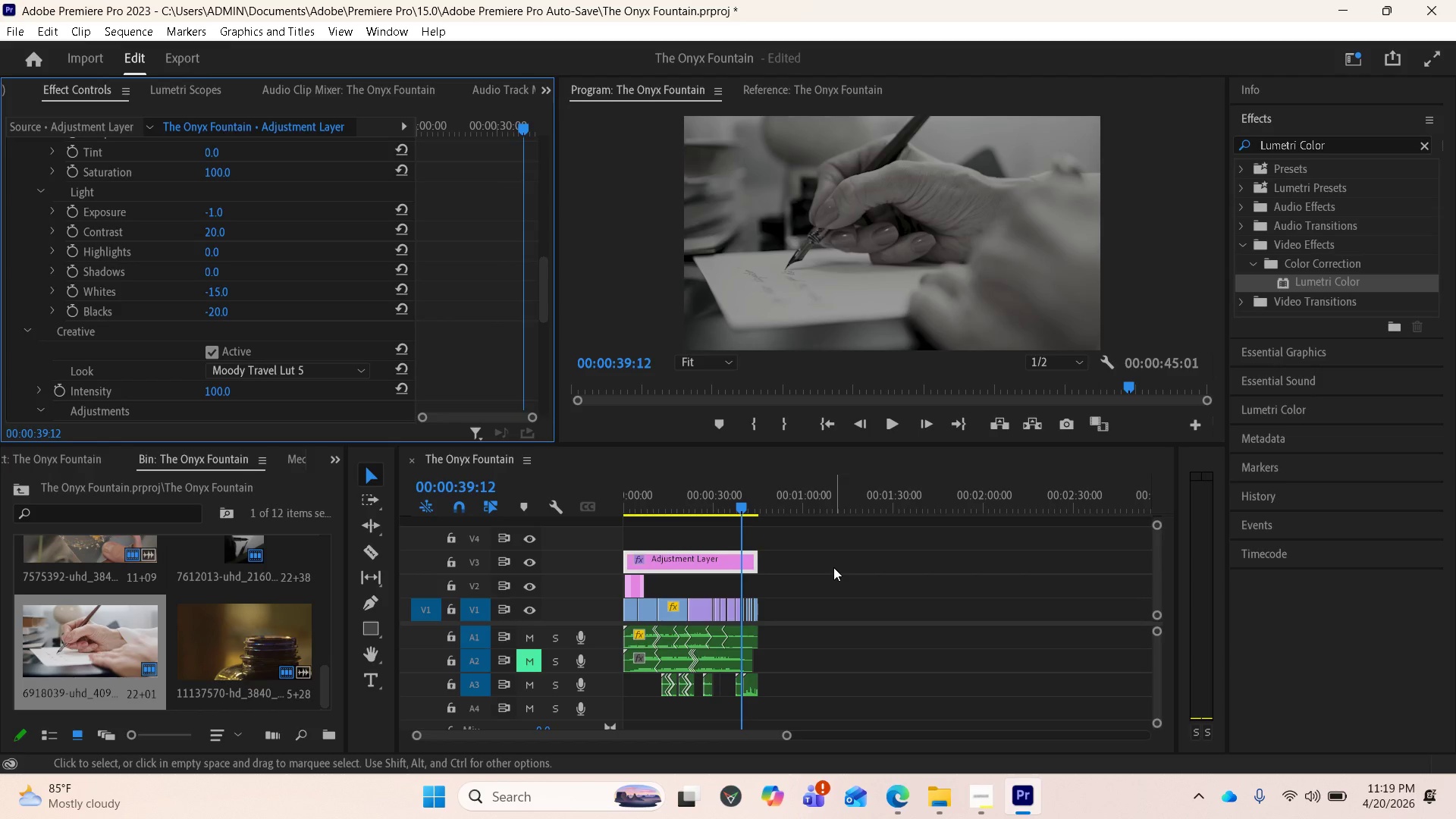 
key(Space)
 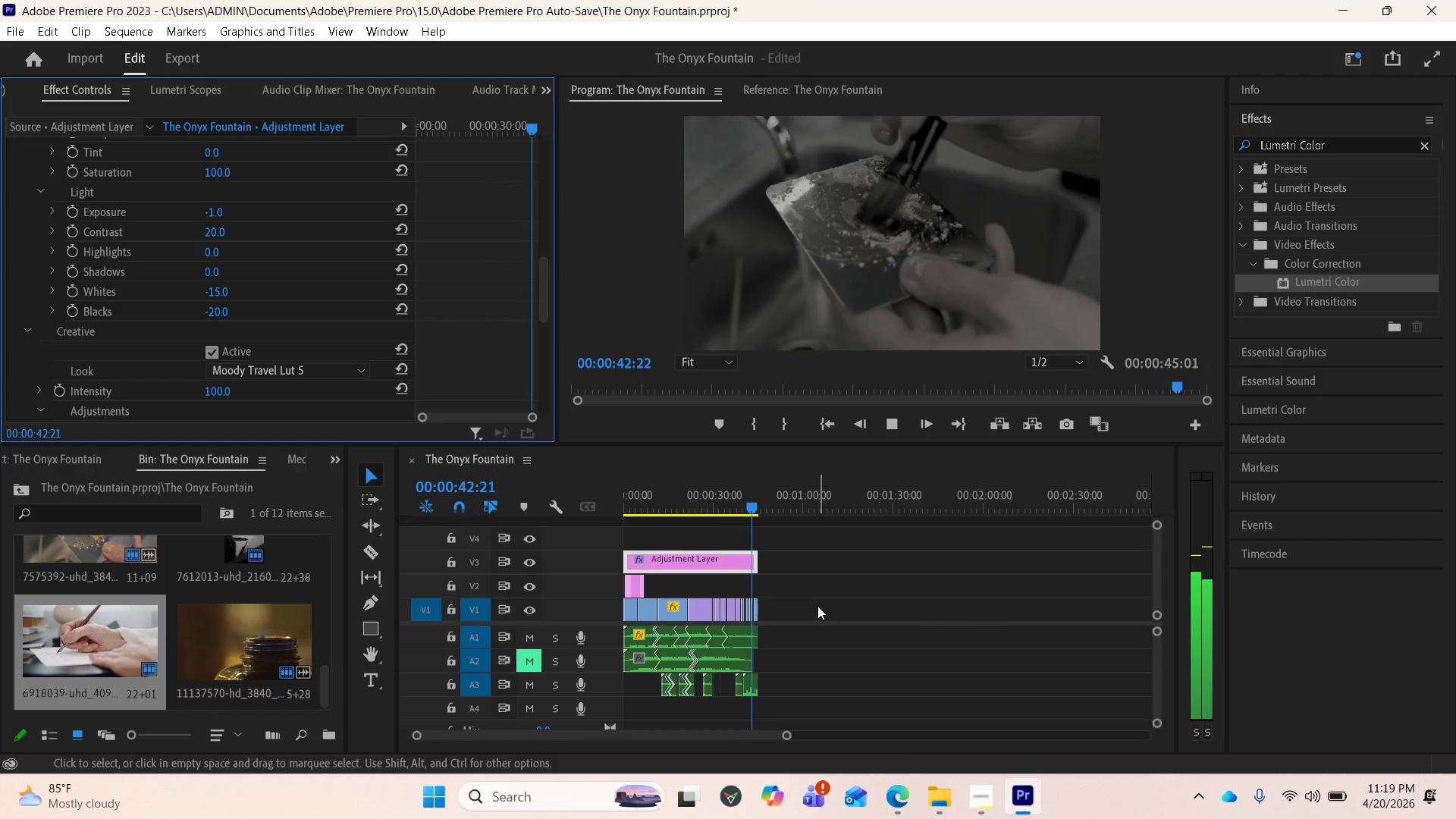 
wait(5.84)
 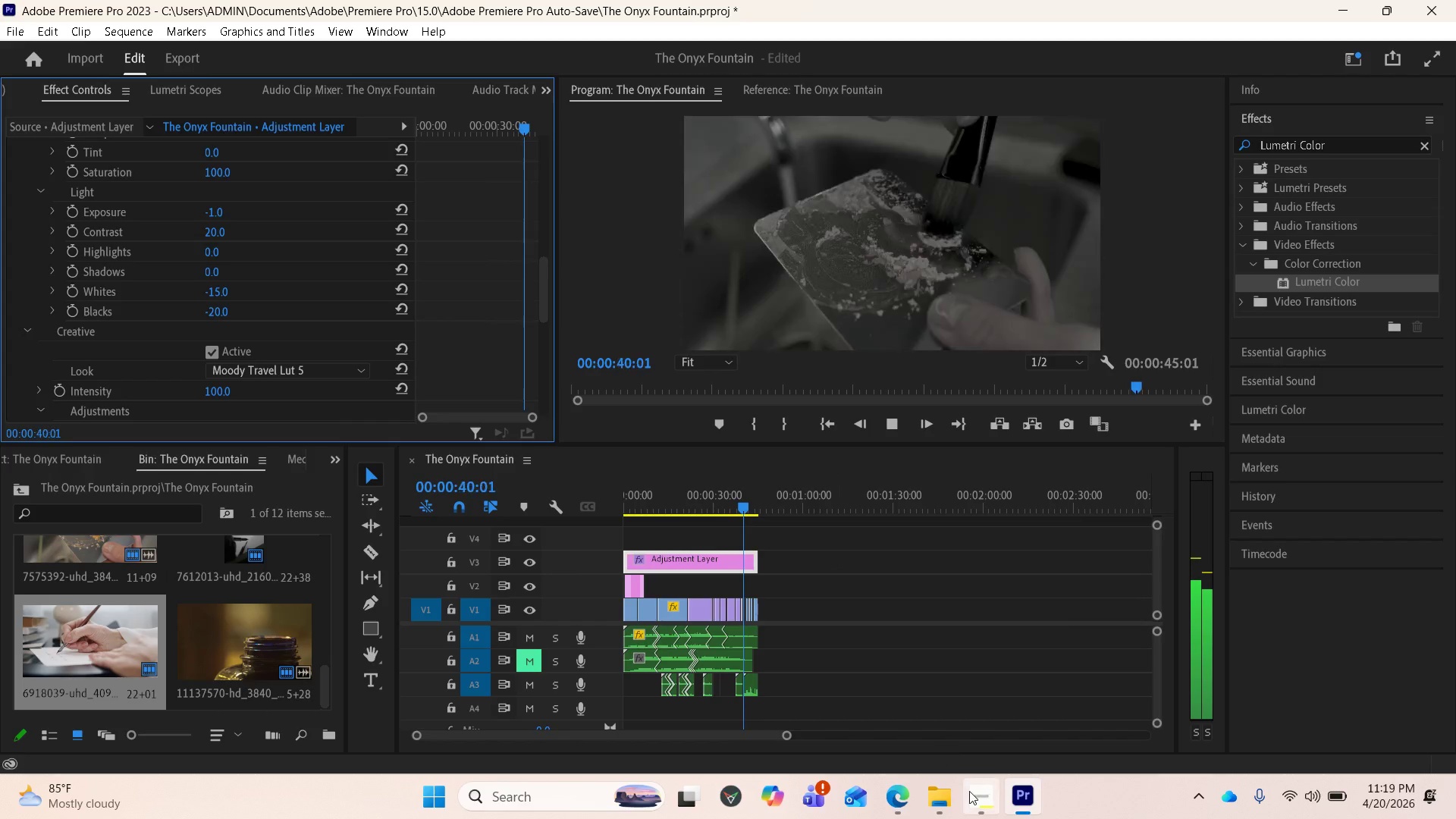 
left_click([817, 606])
 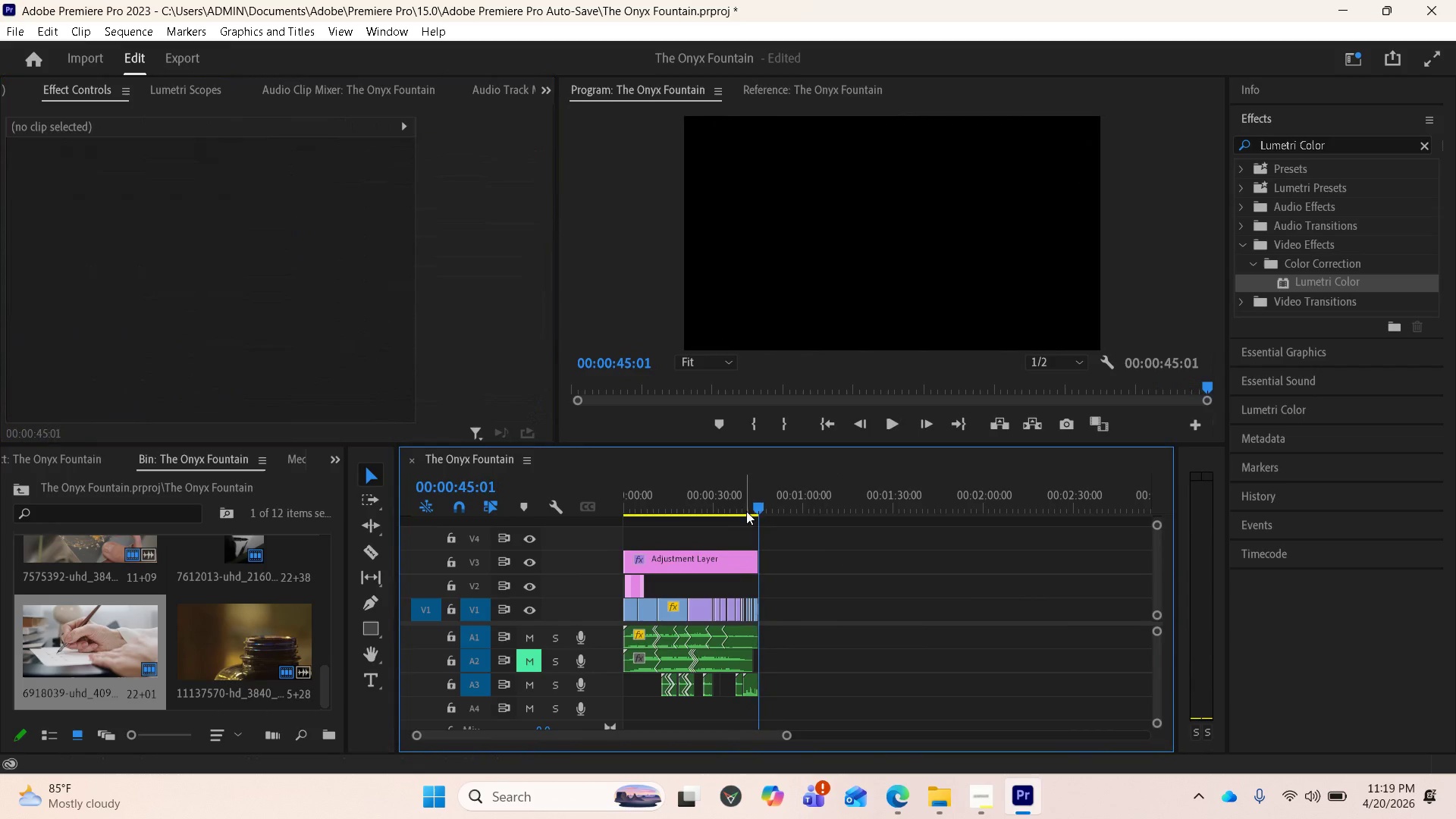 
left_click_drag(start_coordinate=[755, 507], to_coordinate=[752, 505])
 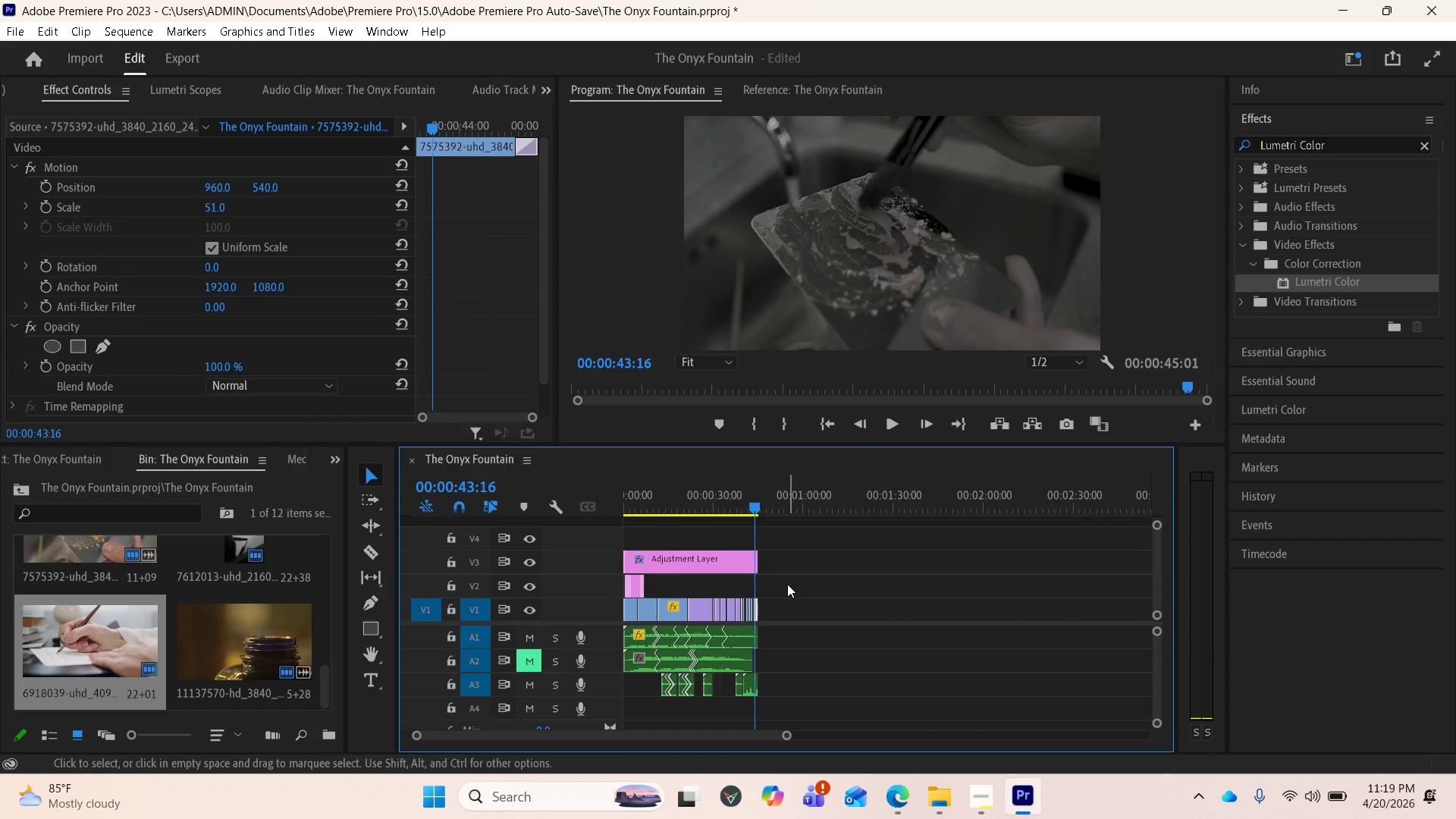 
key(Equal)
 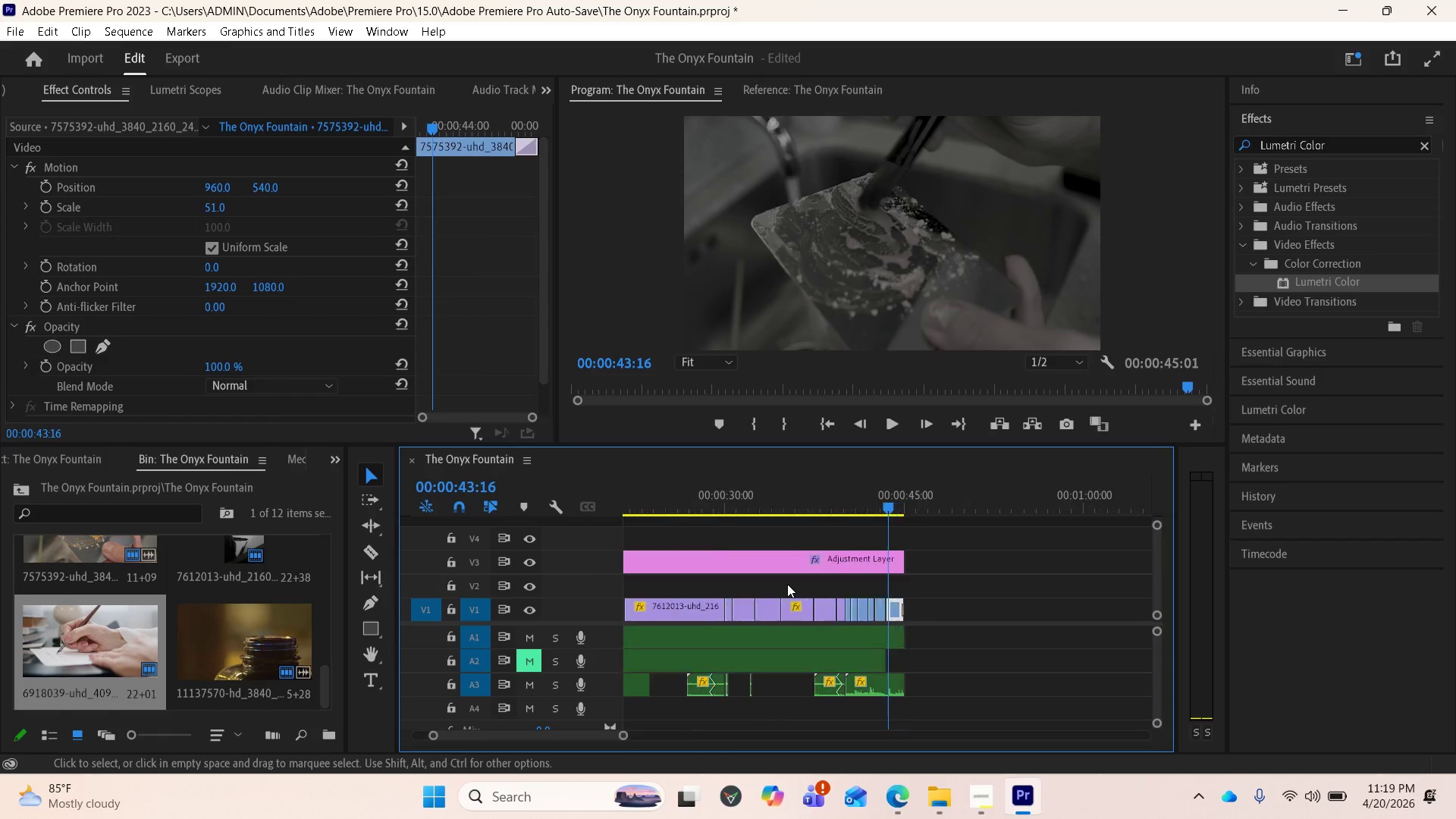 
key(Equal)
 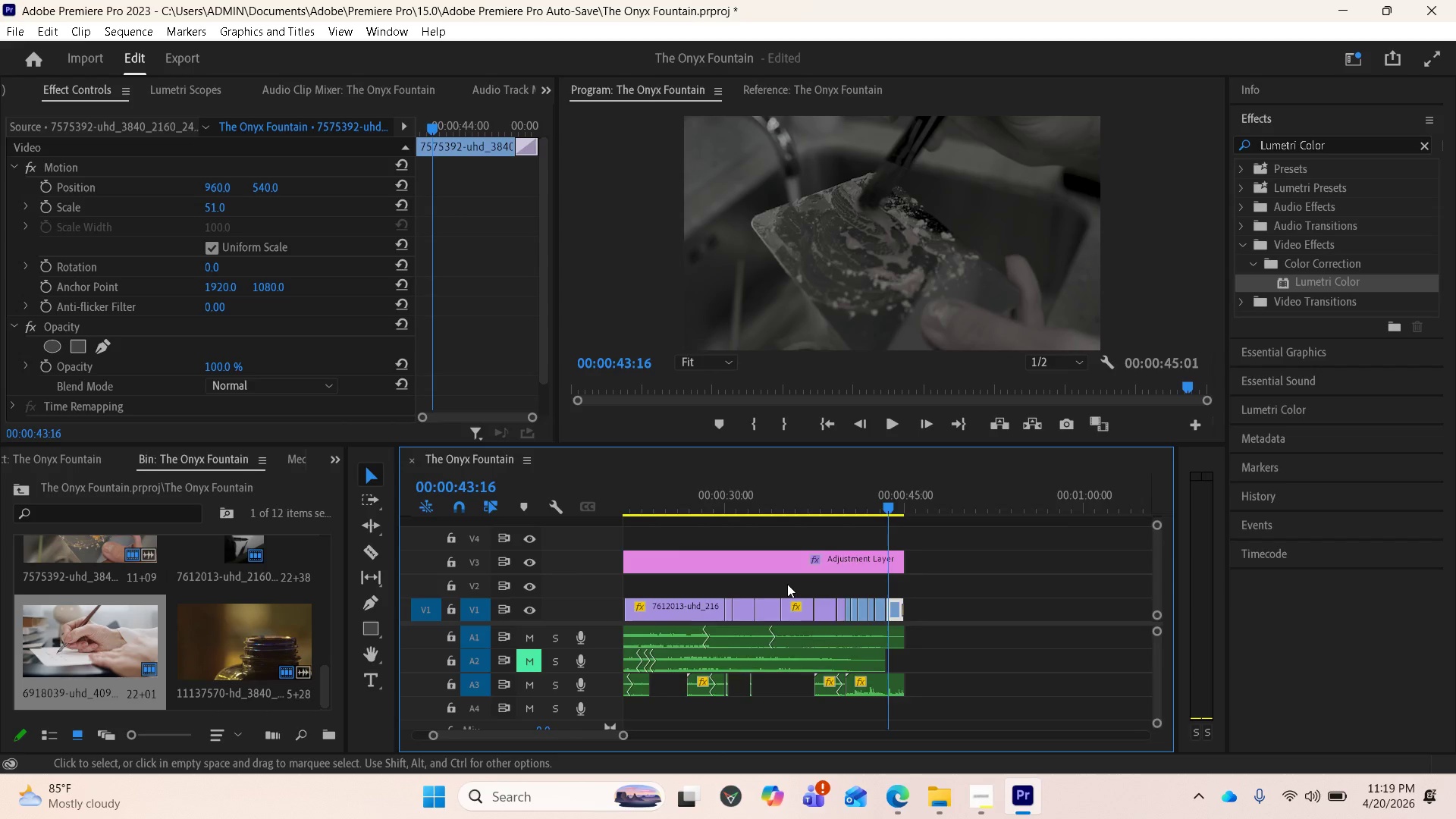 
key(Equal)
 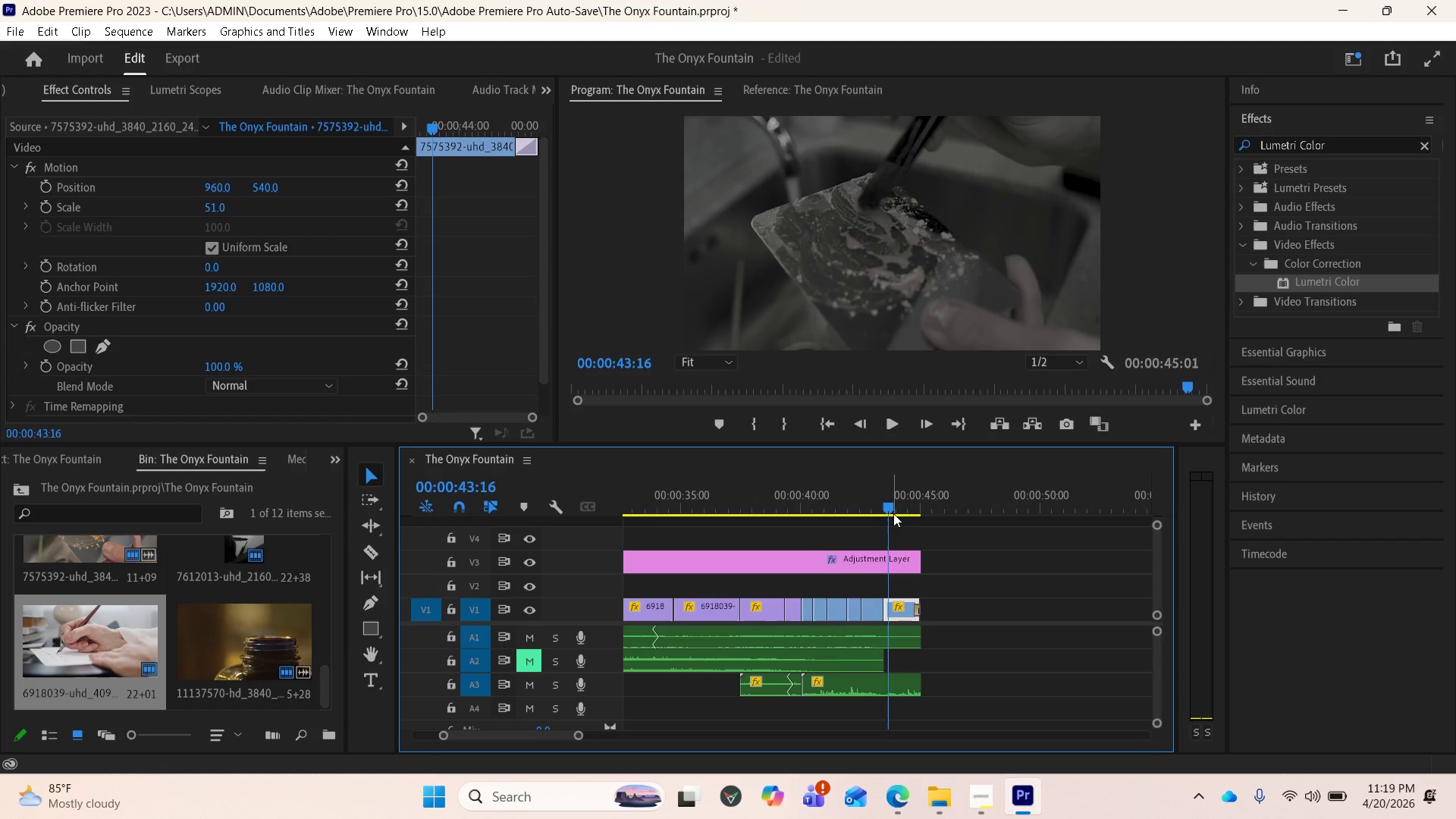 
left_click_drag(start_coordinate=[890, 501], to_coordinate=[920, 502])
 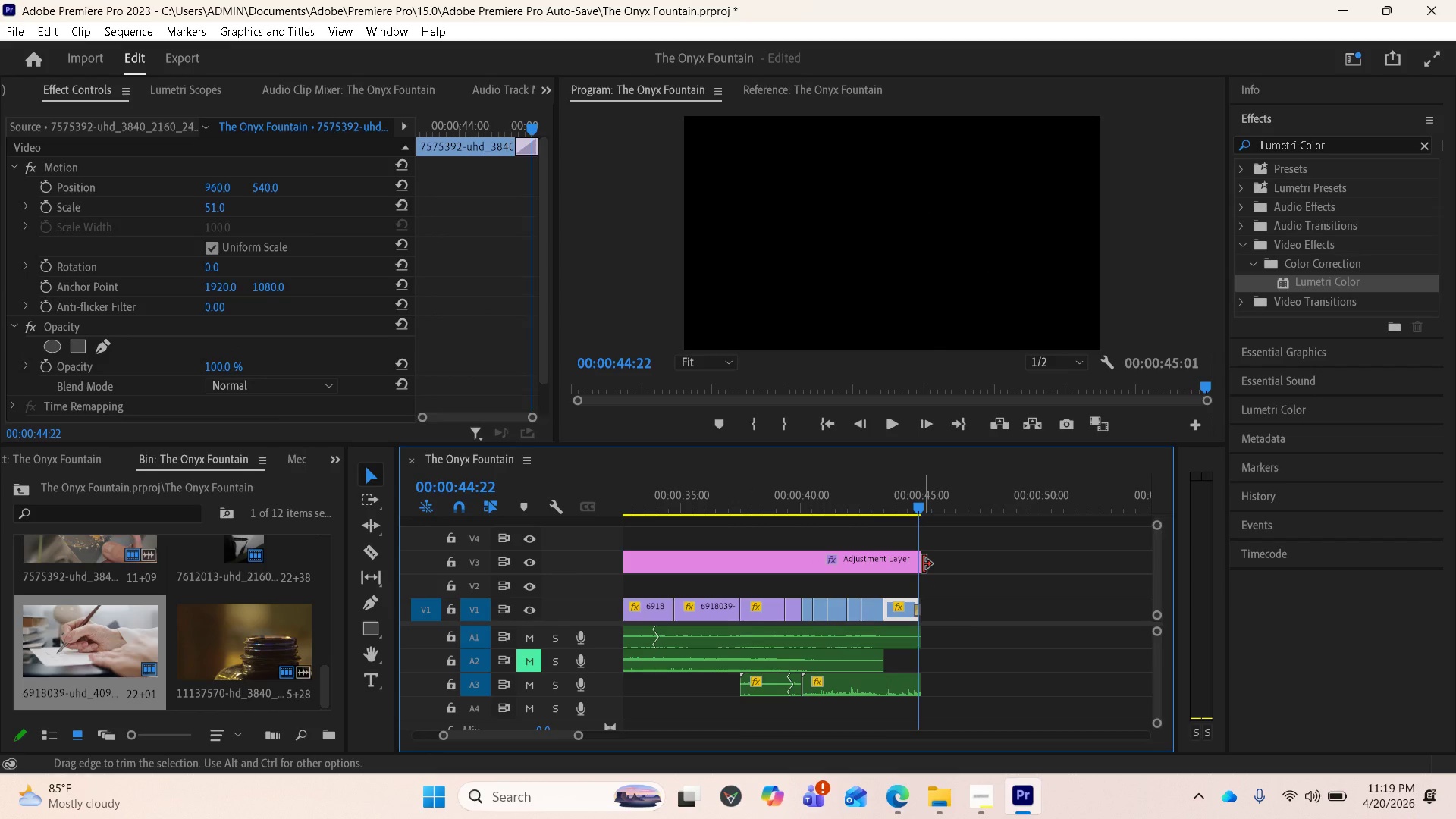 
key(Equal)
 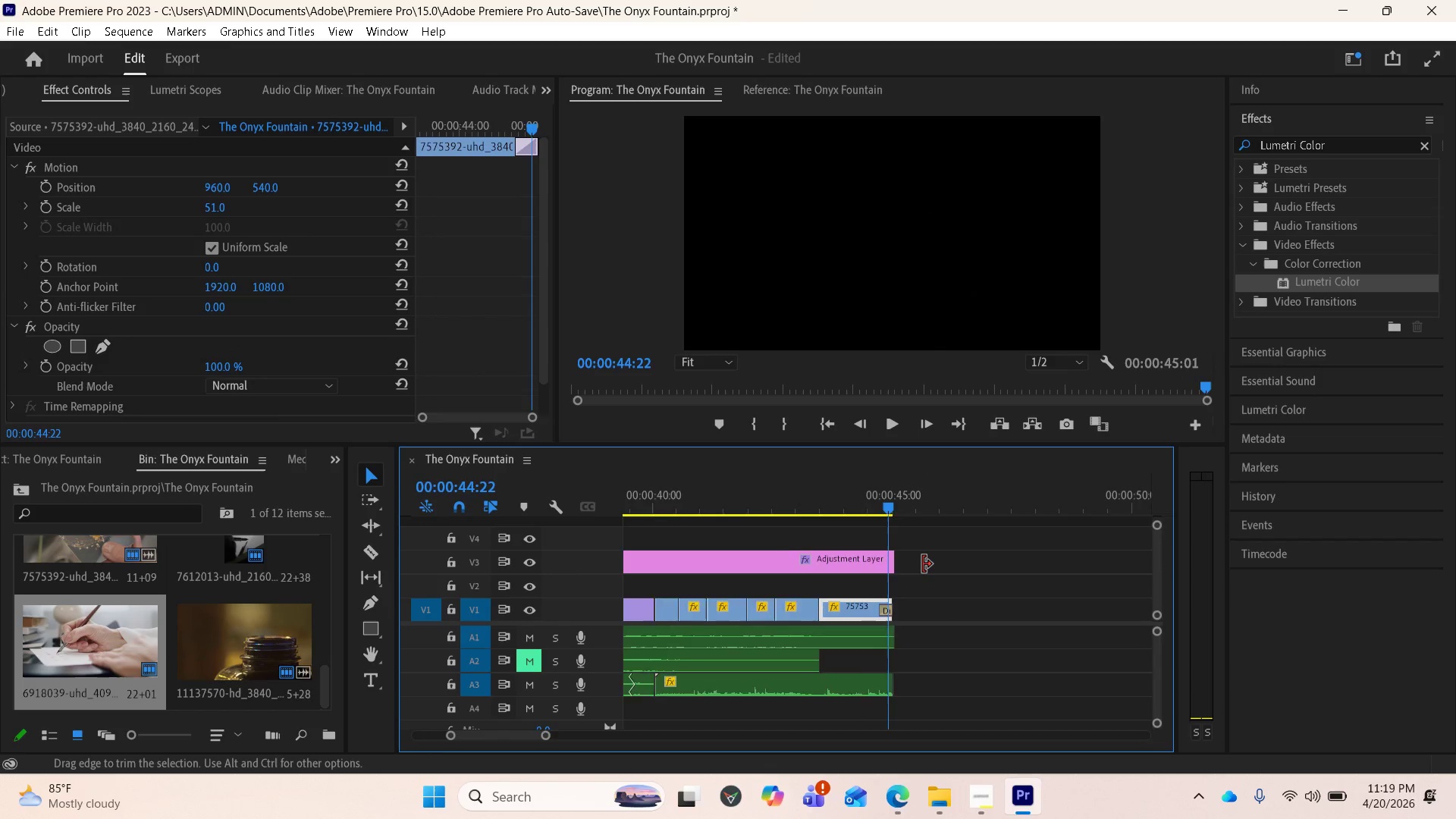 
key(Equal)
 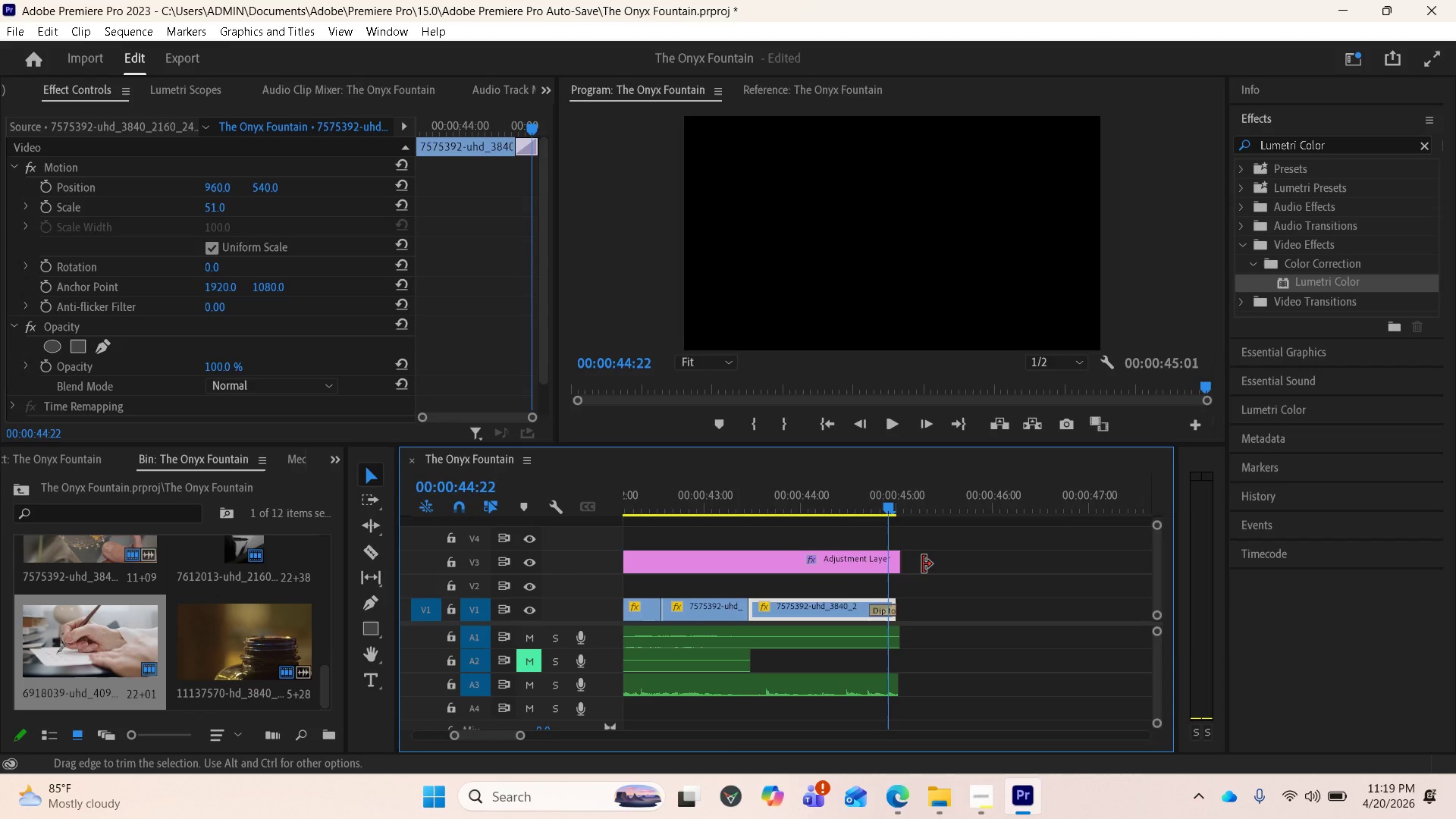 
mouse_move([893, 557])
 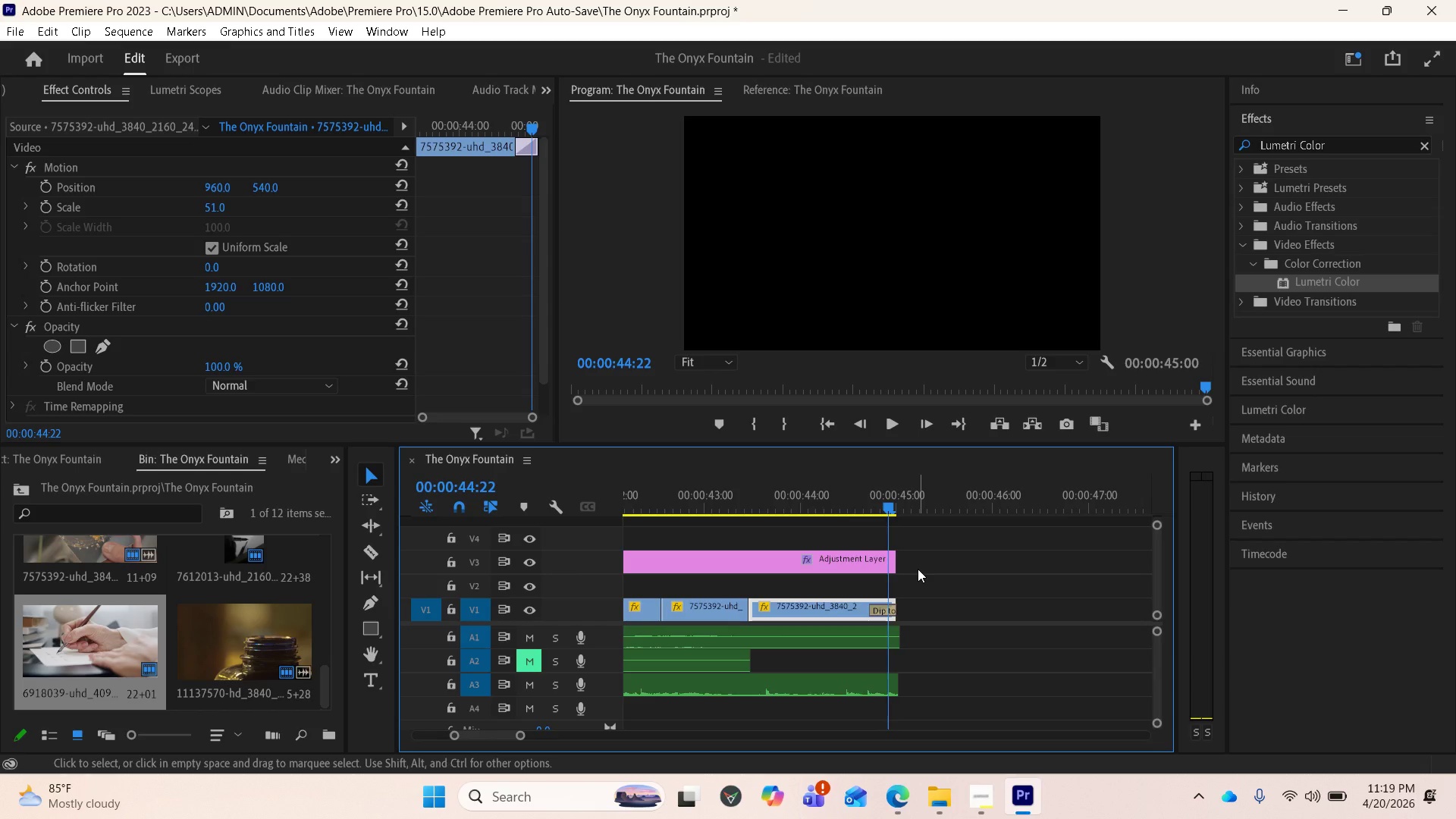 
key(Space)
 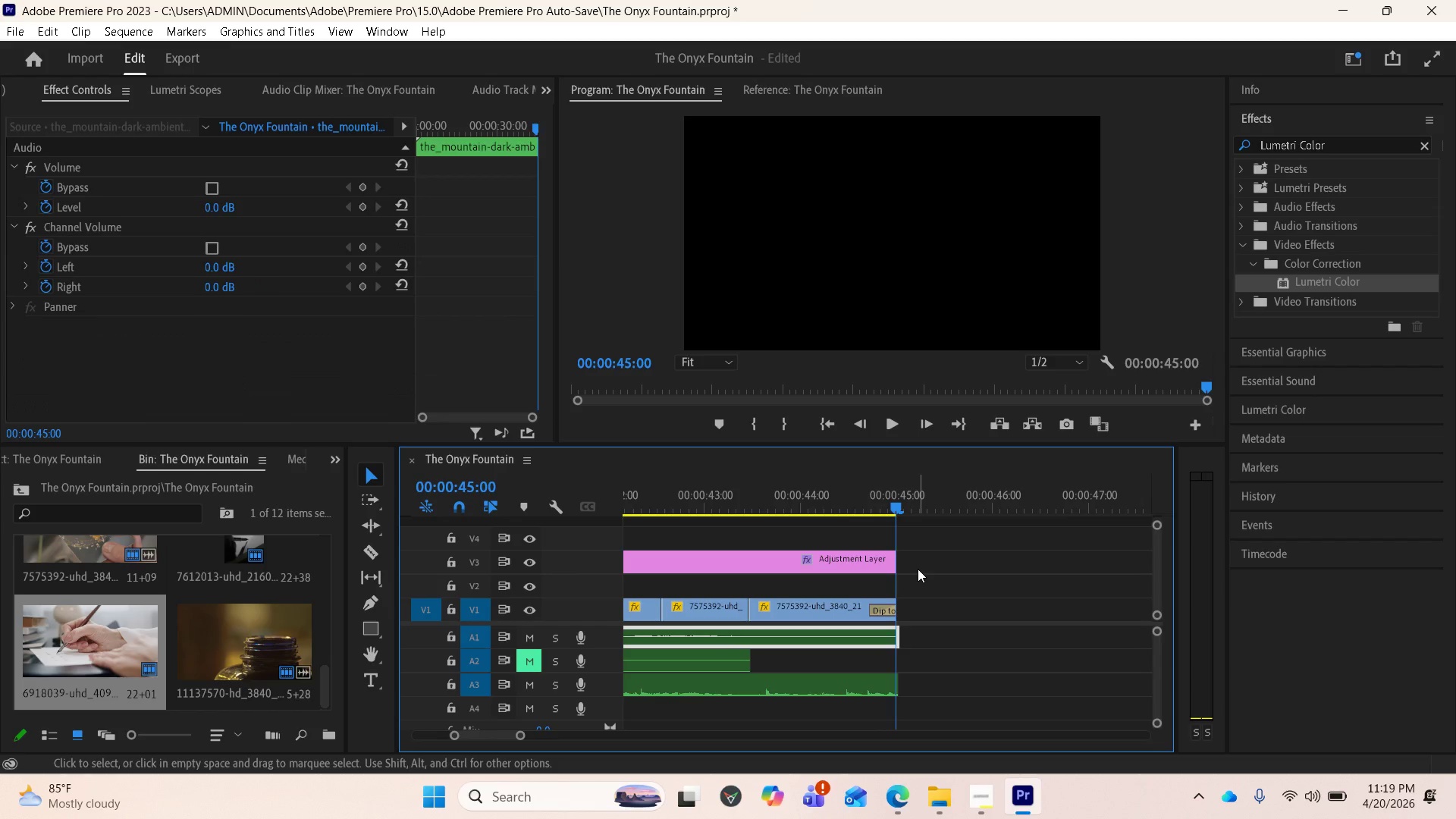 
key(Space)
 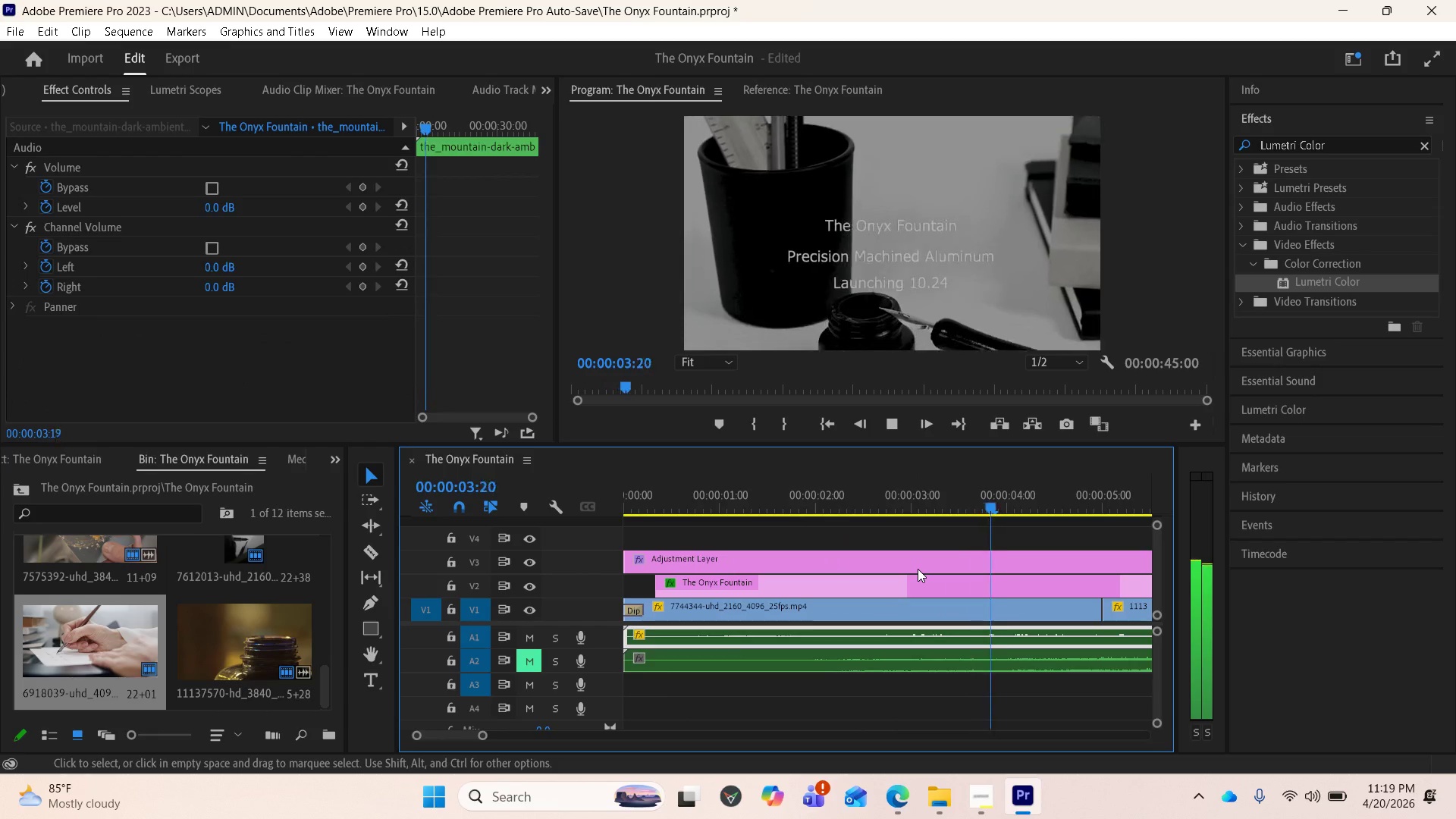 
wait(9.53)
 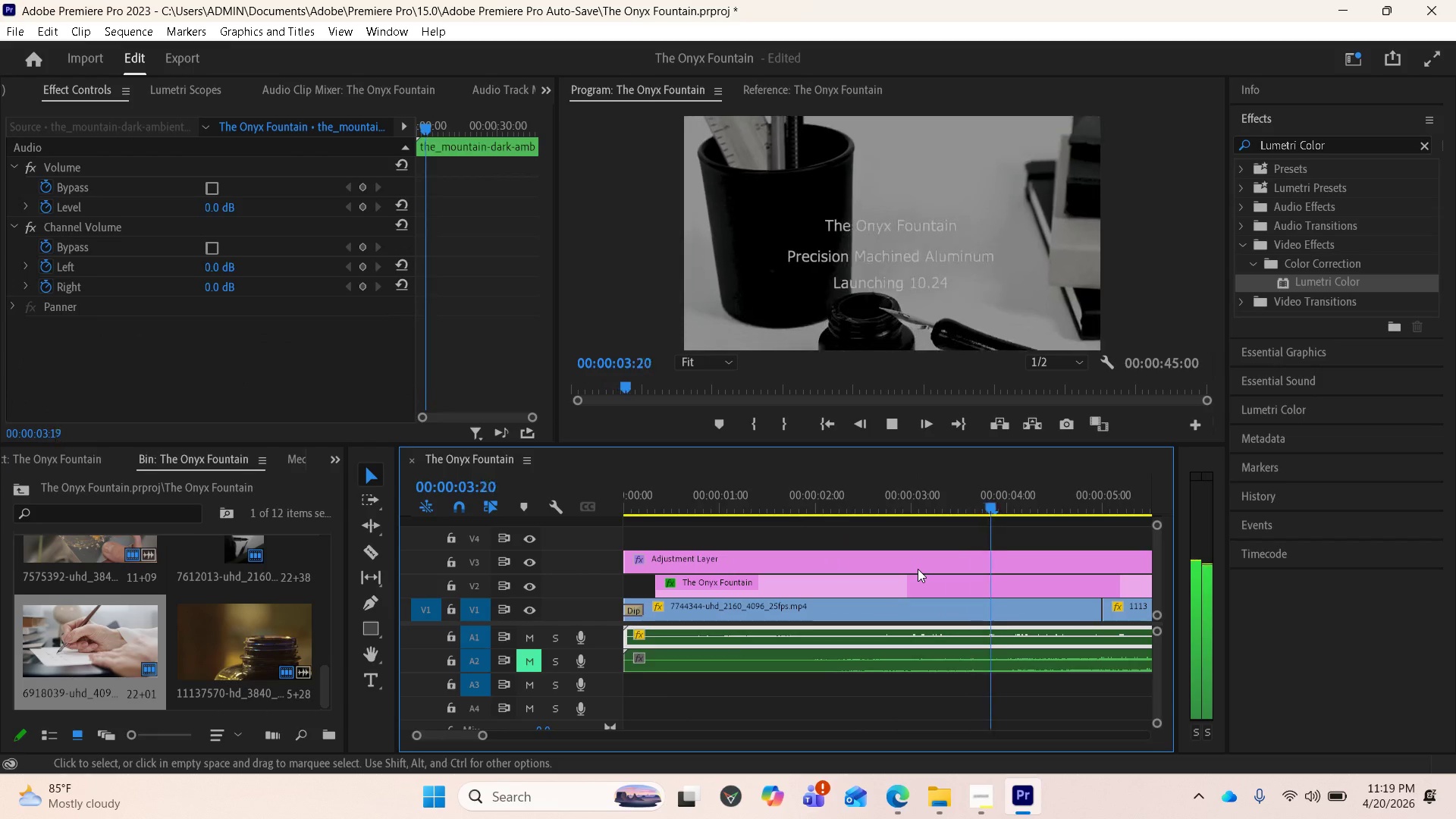 
key(Space)
 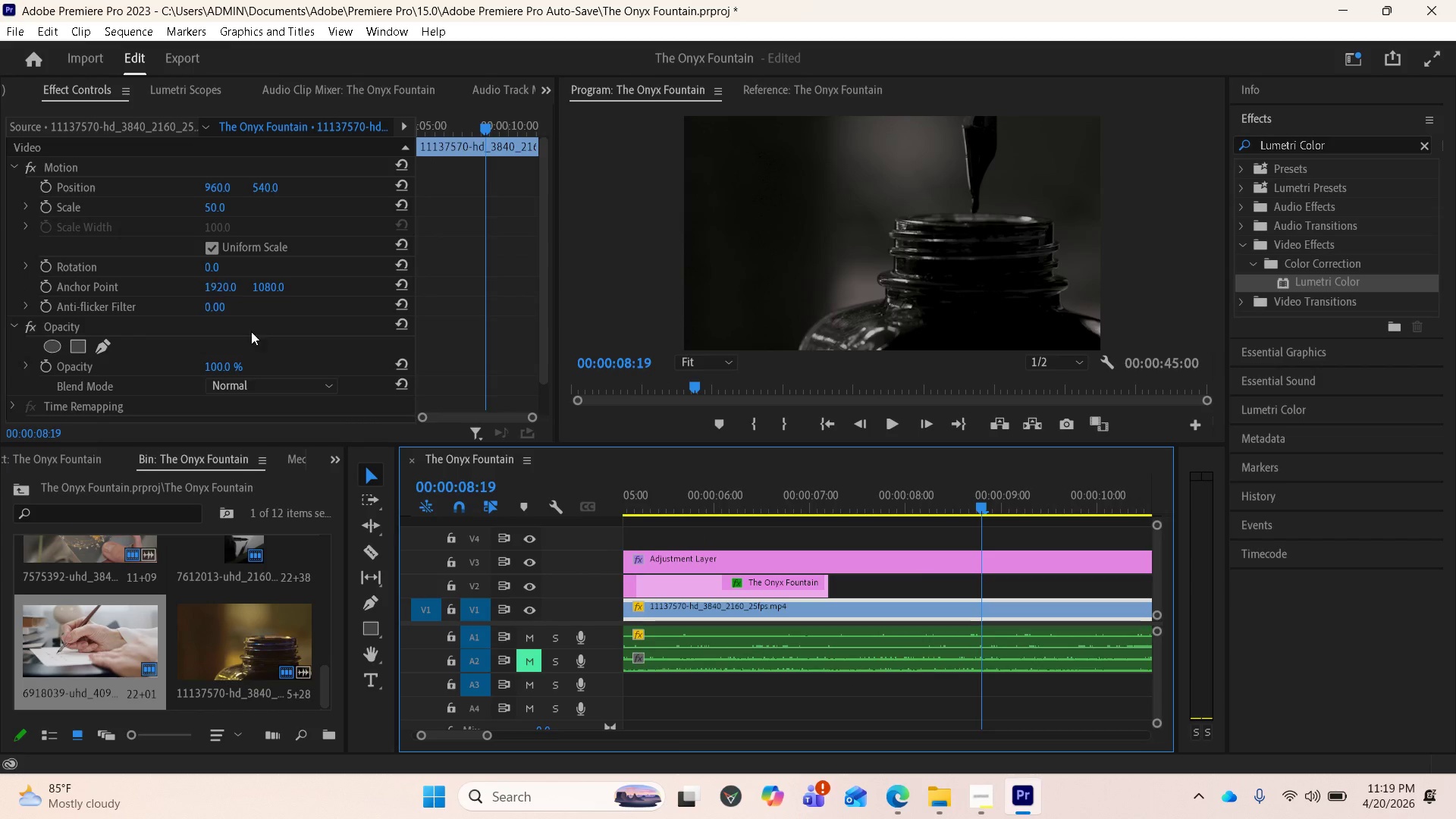 
scroll: coordinate [306, 326], scroll_direction: up, amount: 1.0
 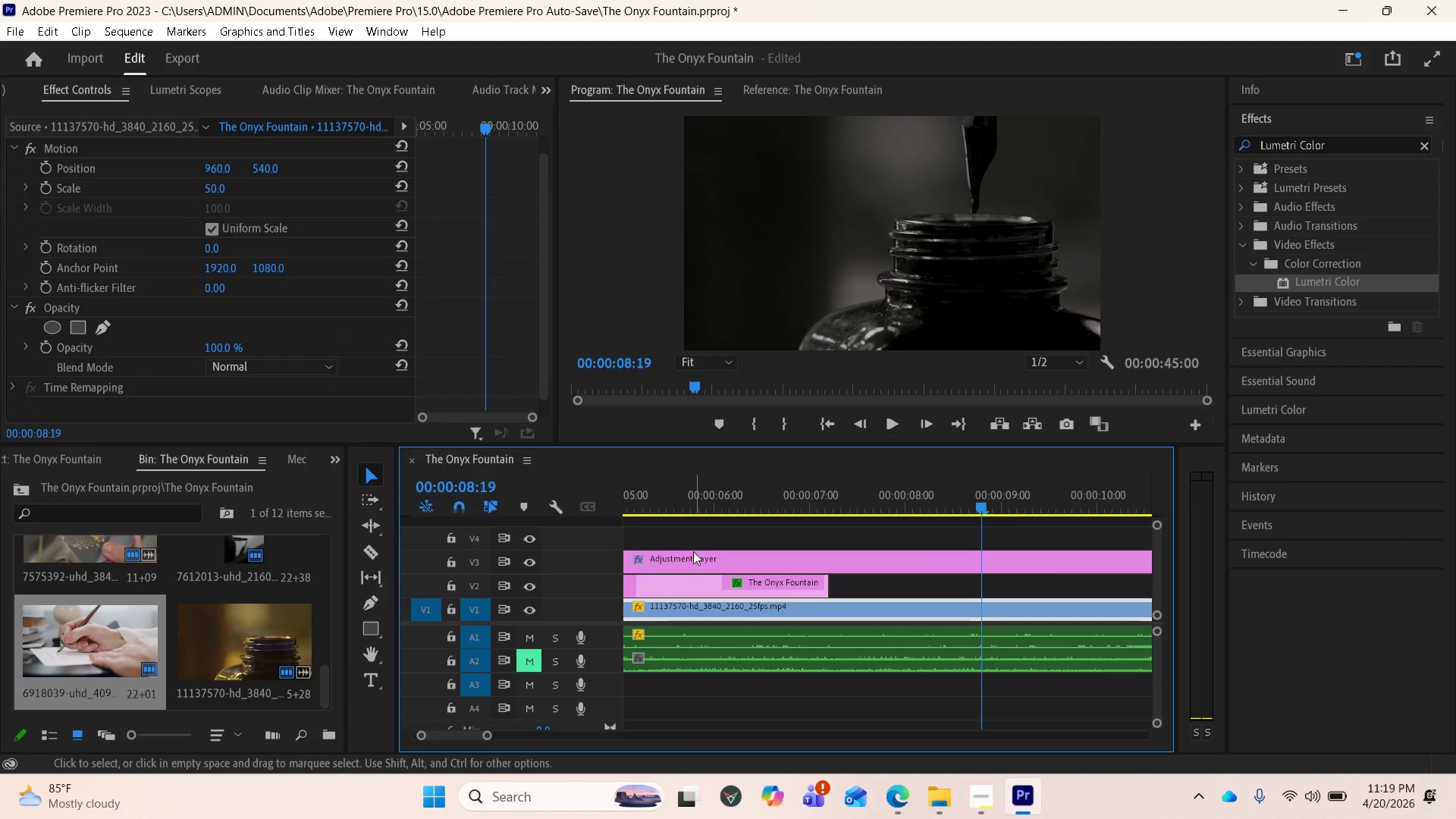 
left_click([693, 559])
 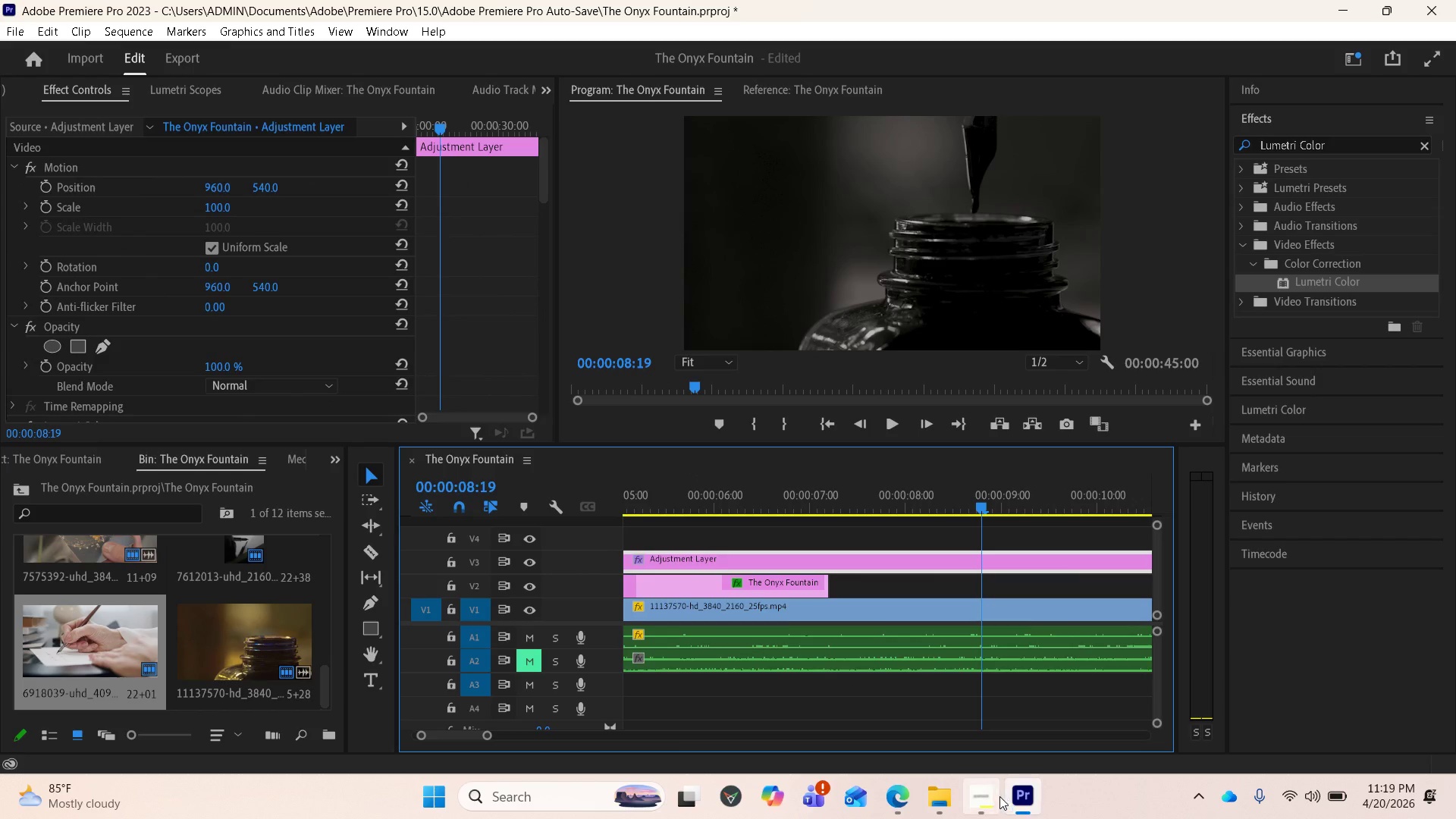 
left_click([987, 797])